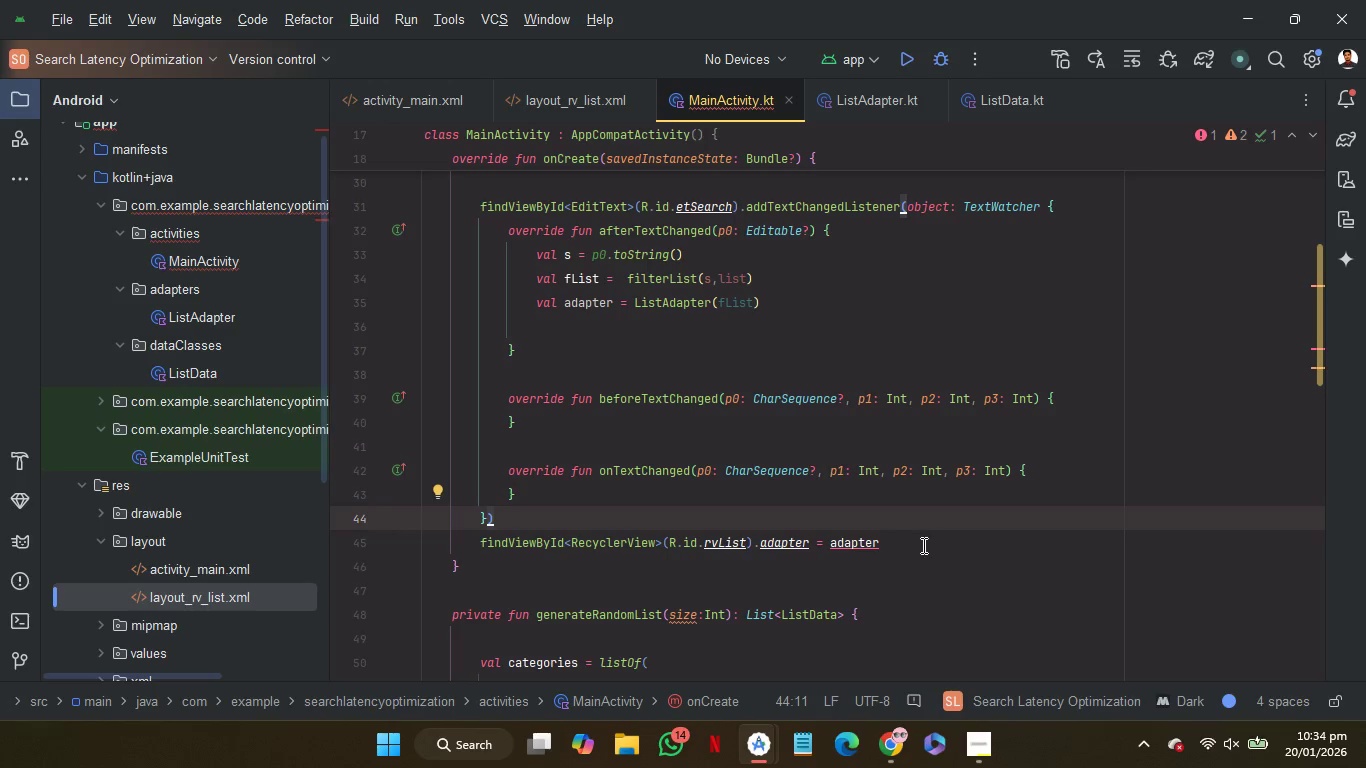 
left_click([924, 545])
 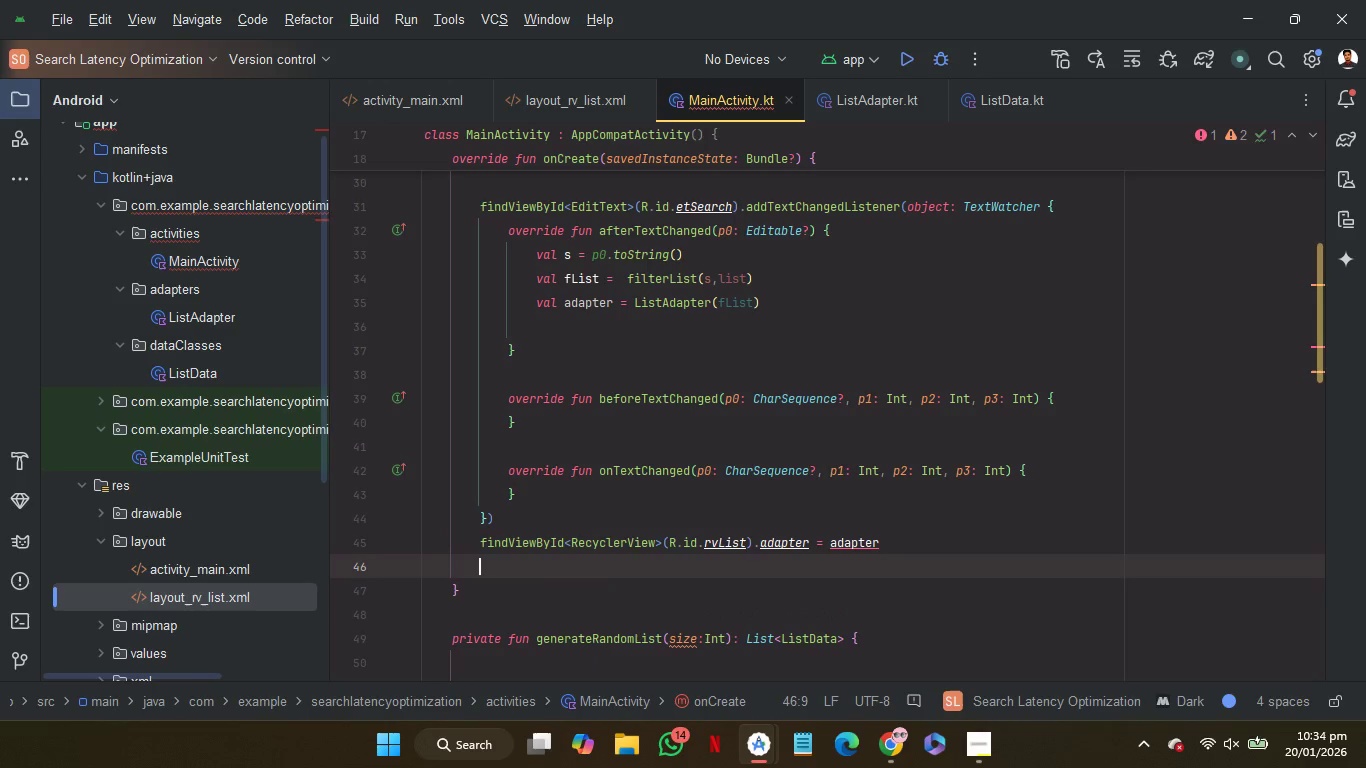 
key(Enter)
 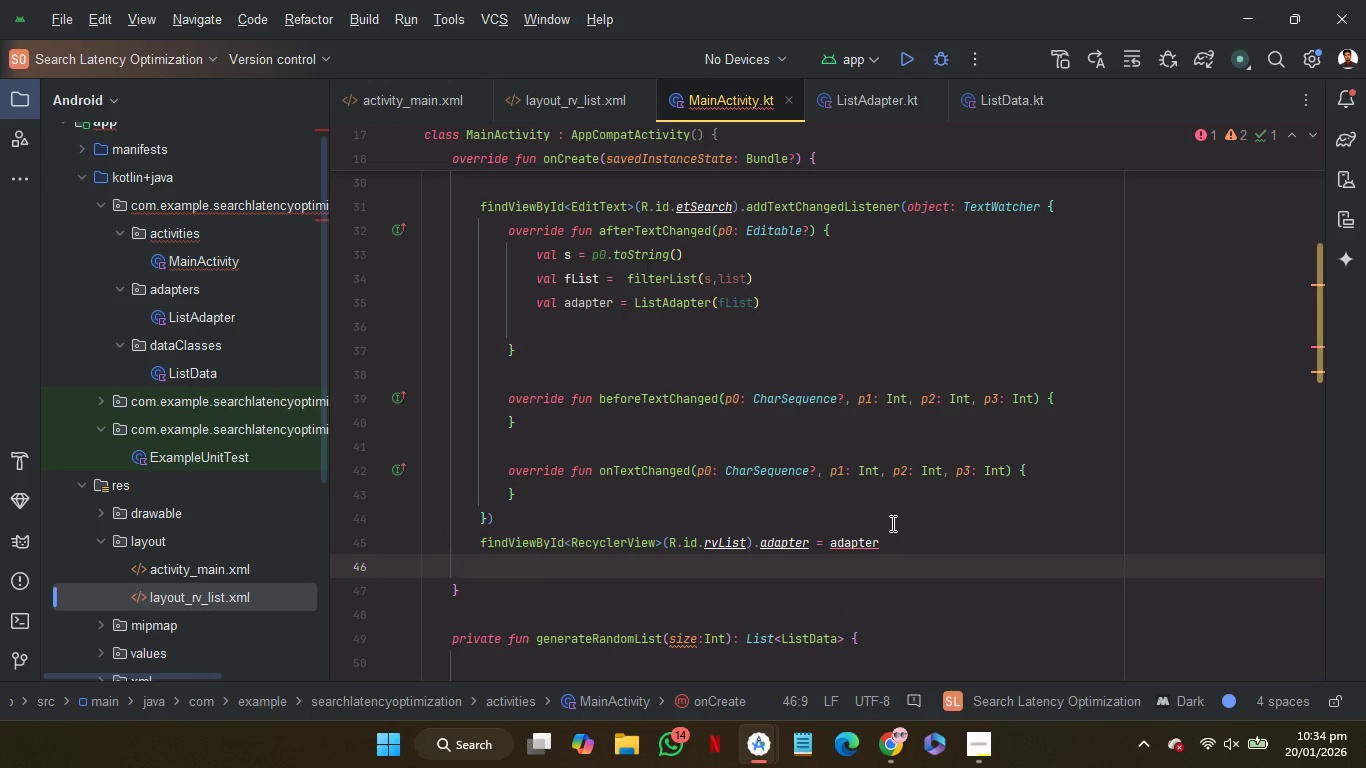 
scroll: coordinate [891, 523], scroll_direction: none, amount: 0.0
 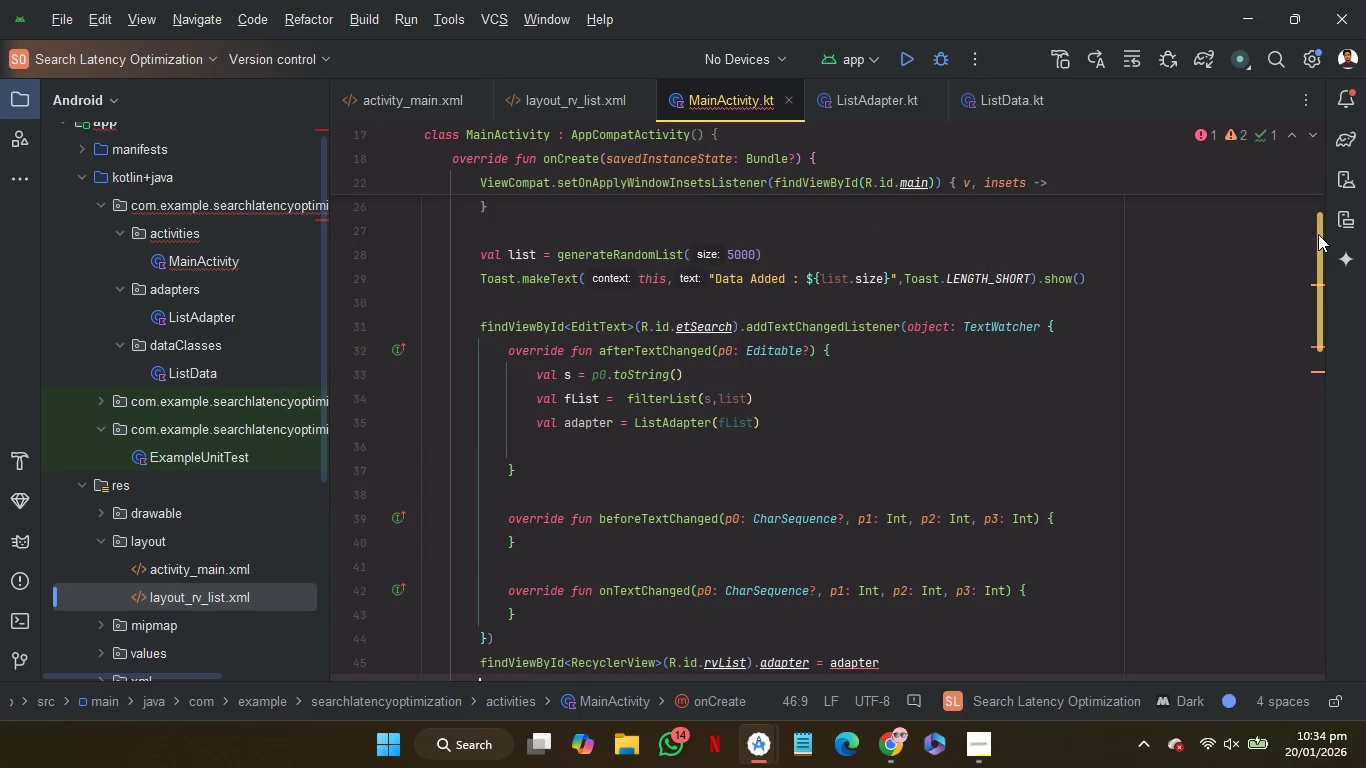 
left_click_drag(start_coordinate=[1318, 234], to_coordinate=[1318, 248])
 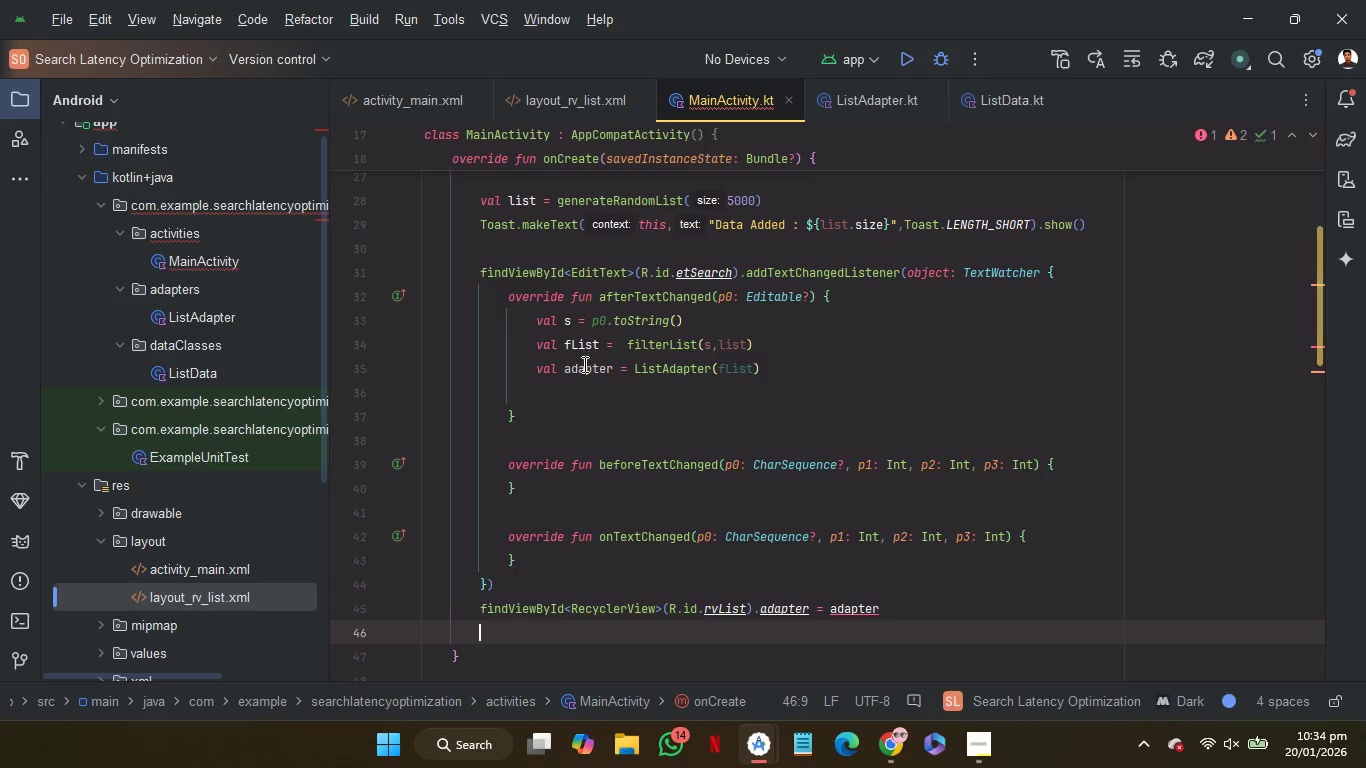 
mouse_move([585, 389])
 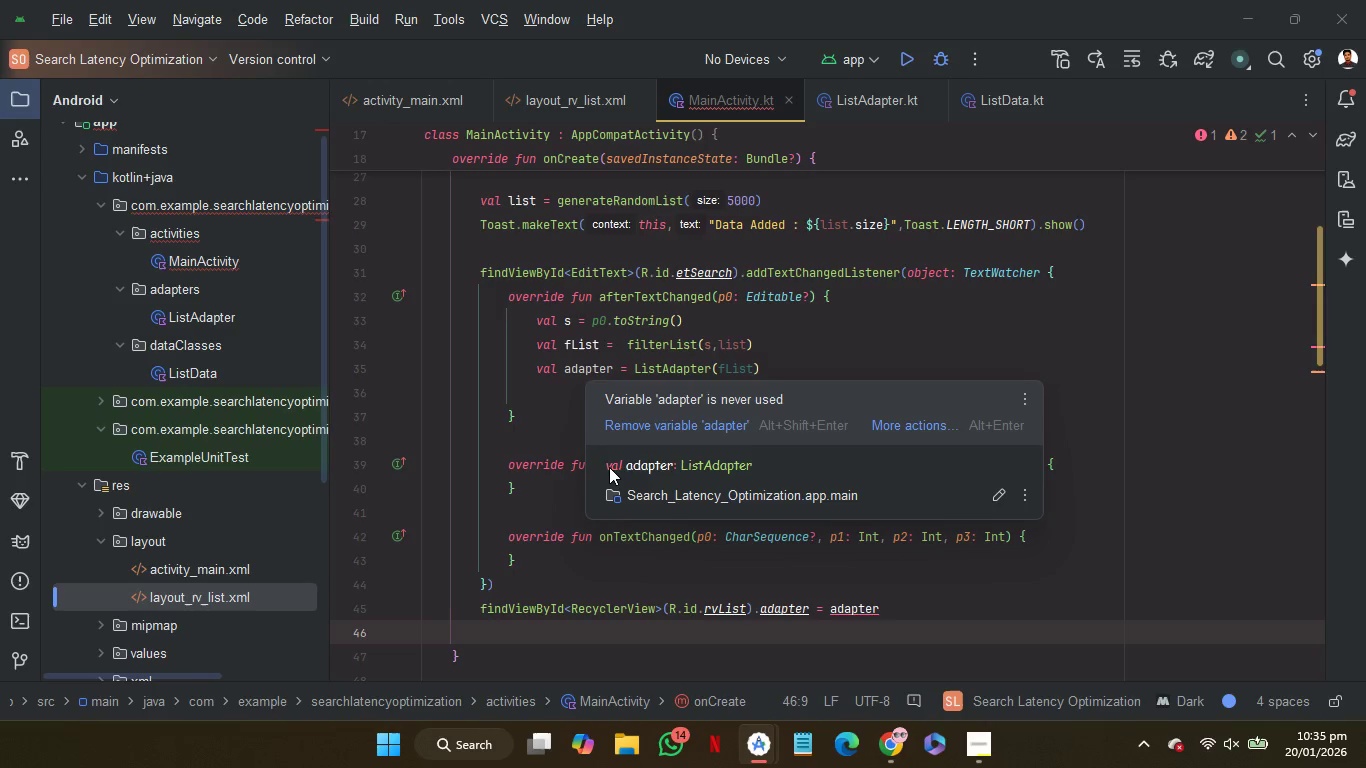 
left_click([609, 467])
 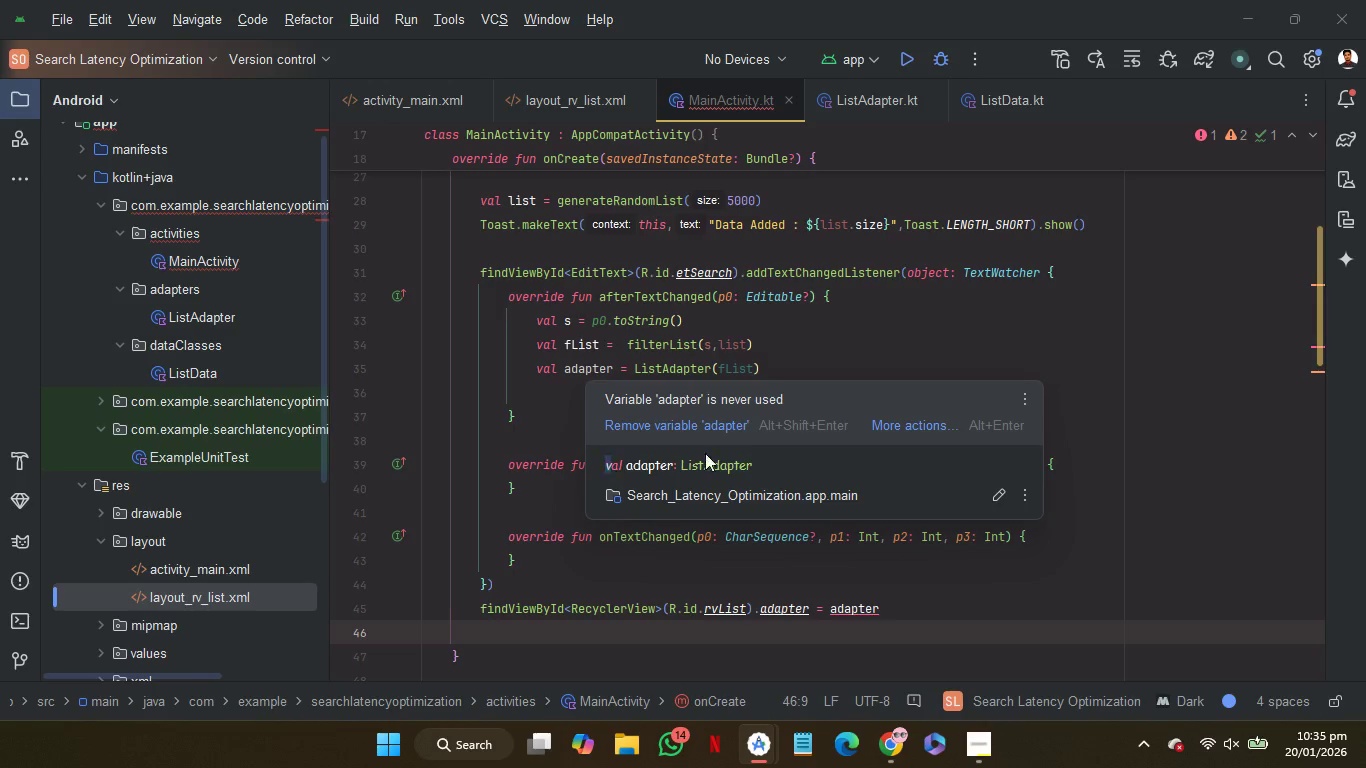 
left_click_drag(start_coordinate=[609, 467], to_coordinate=[760, 467])
 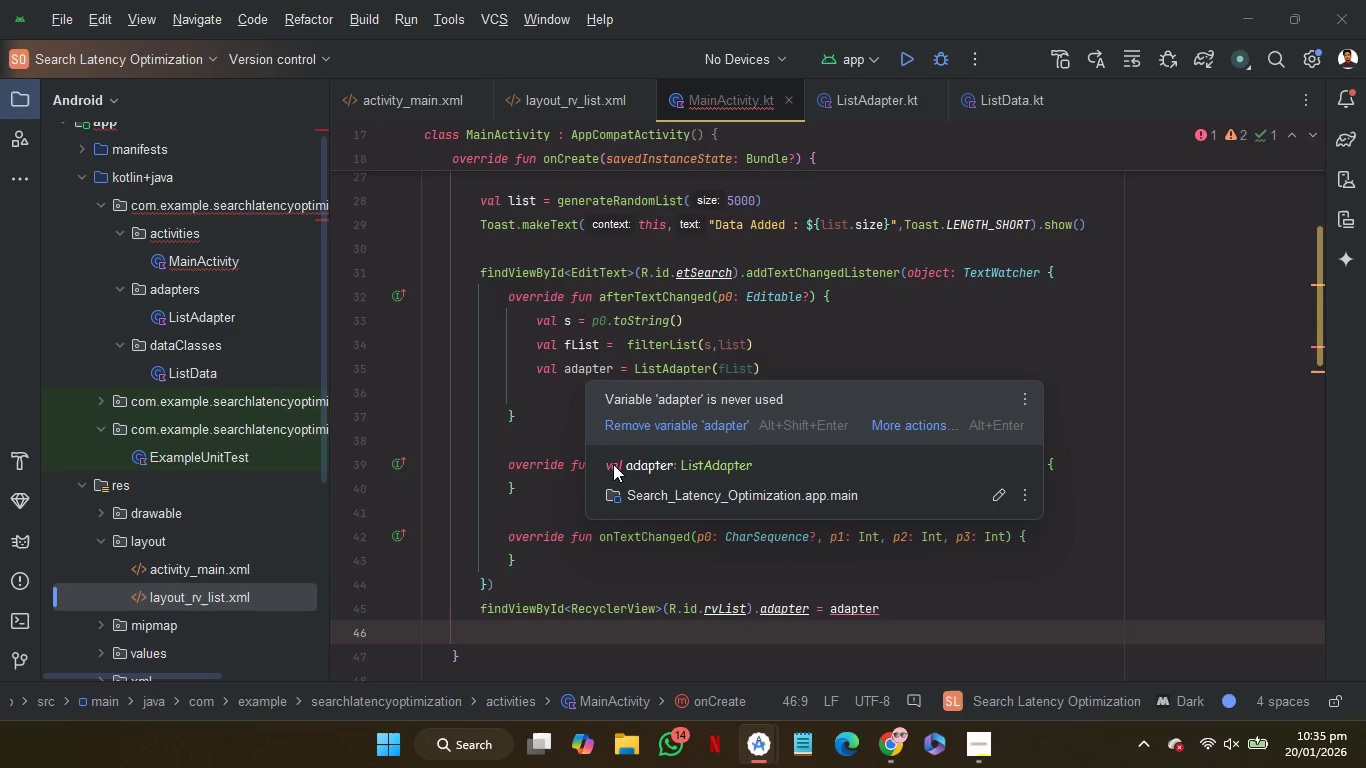 
left_click([613, 464])
 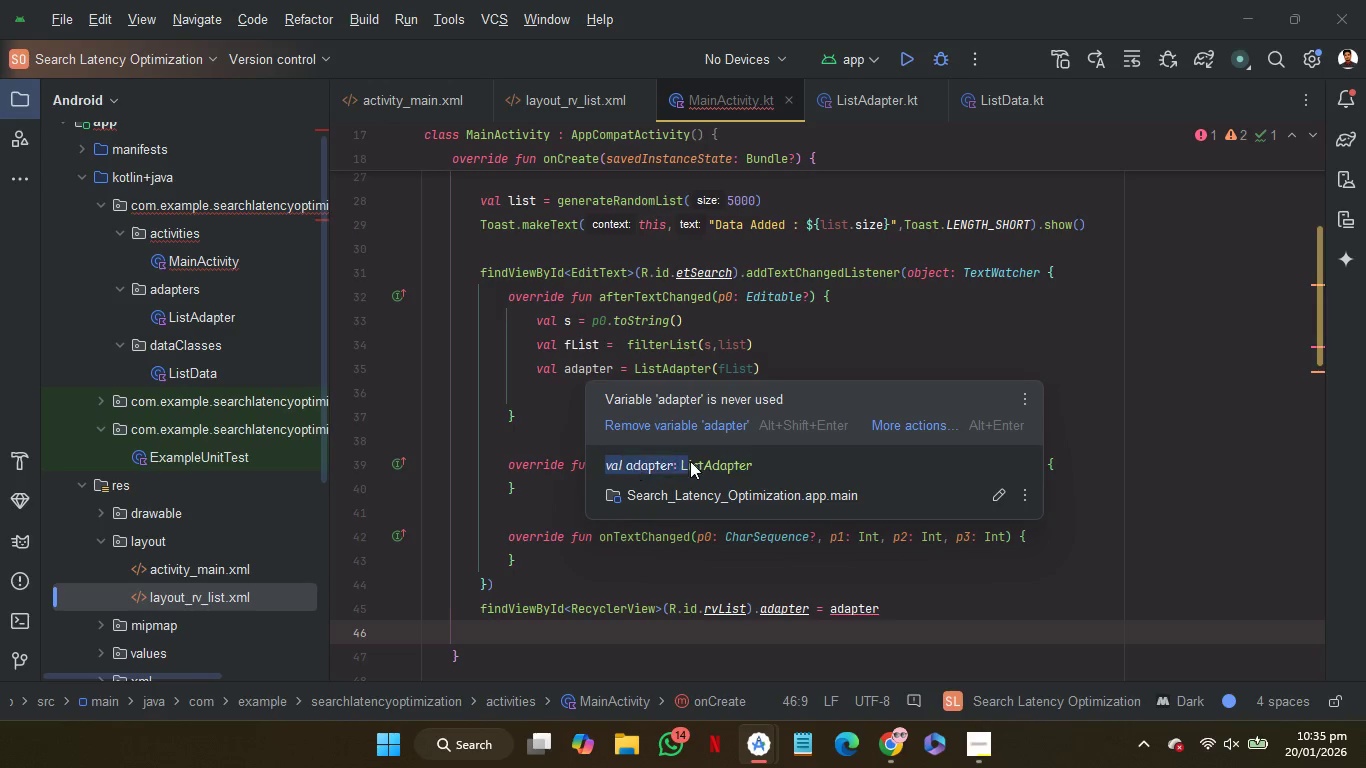 
left_click_drag(start_coordinate=[613, 464], to_coordinate=[772, 469])
 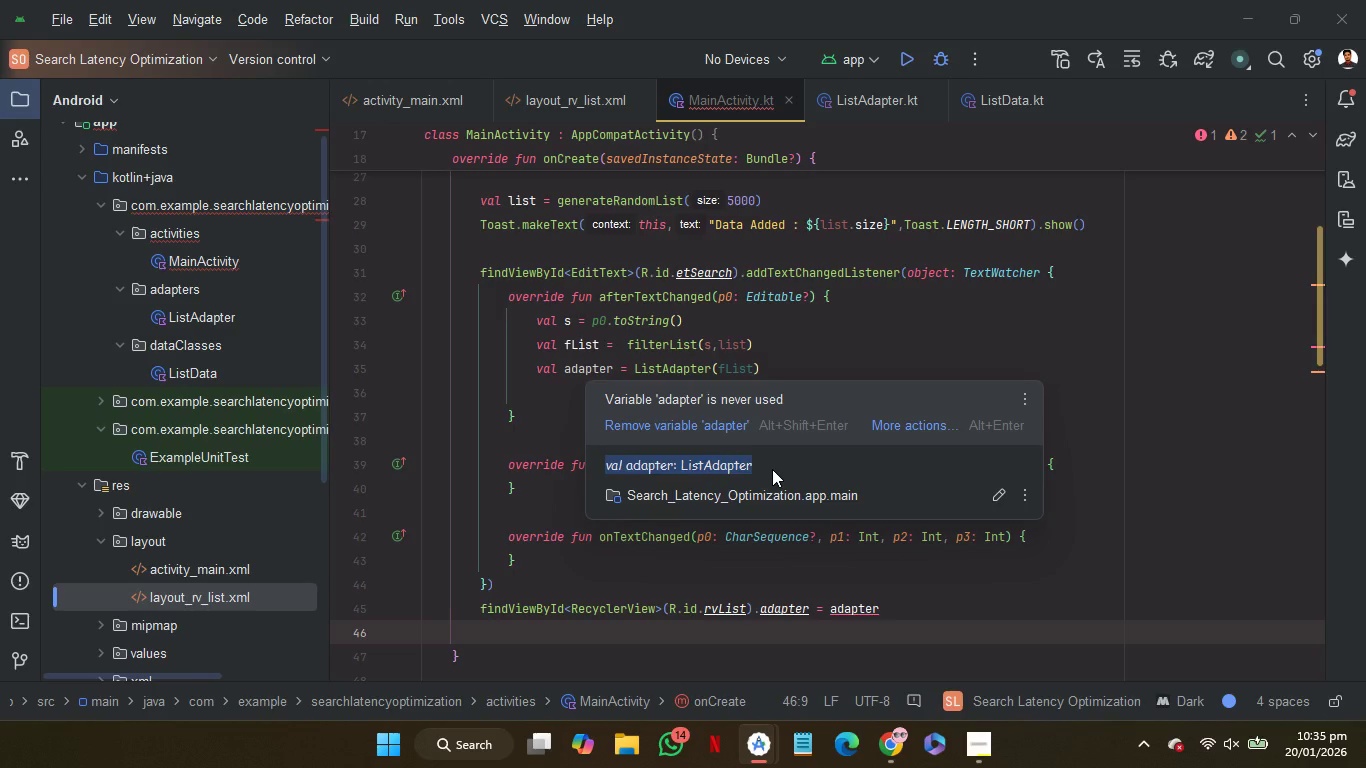 
key(Control+C)
 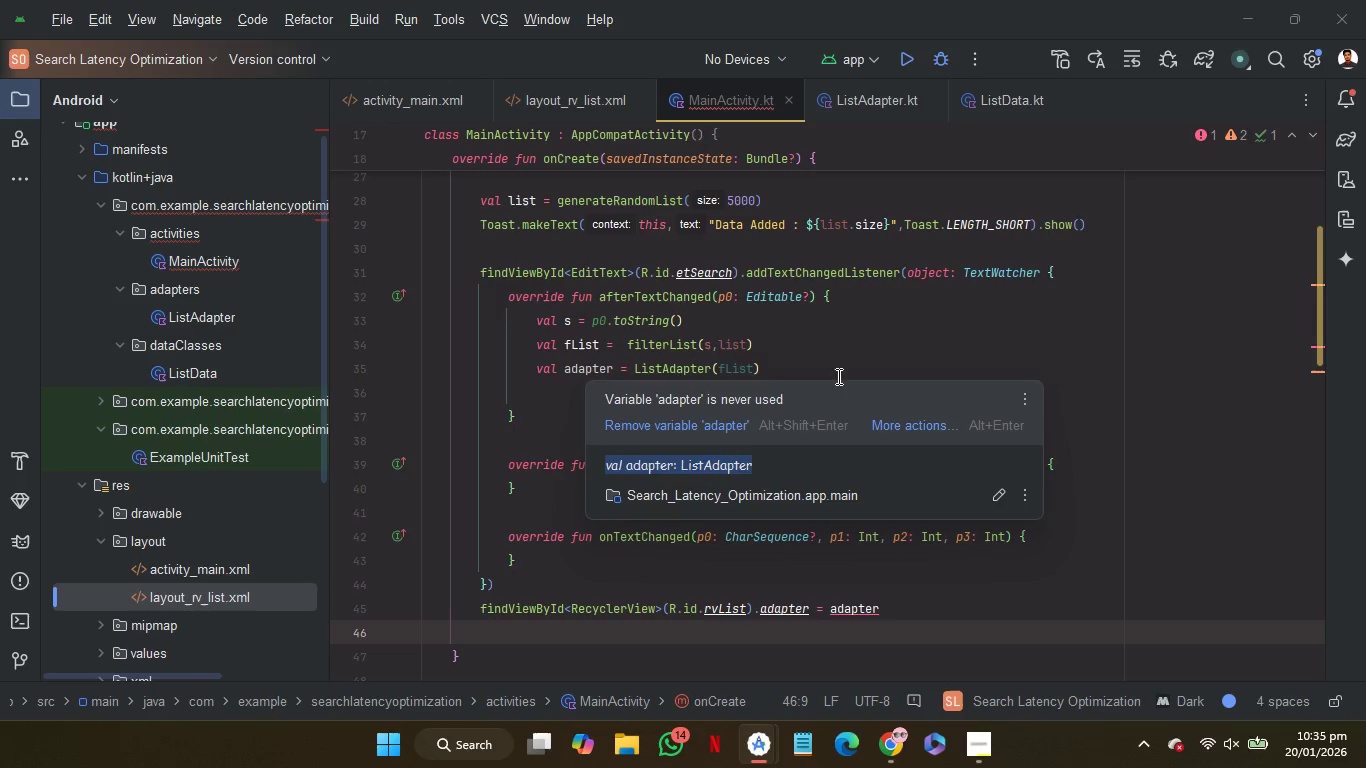 
key(Control+C)
 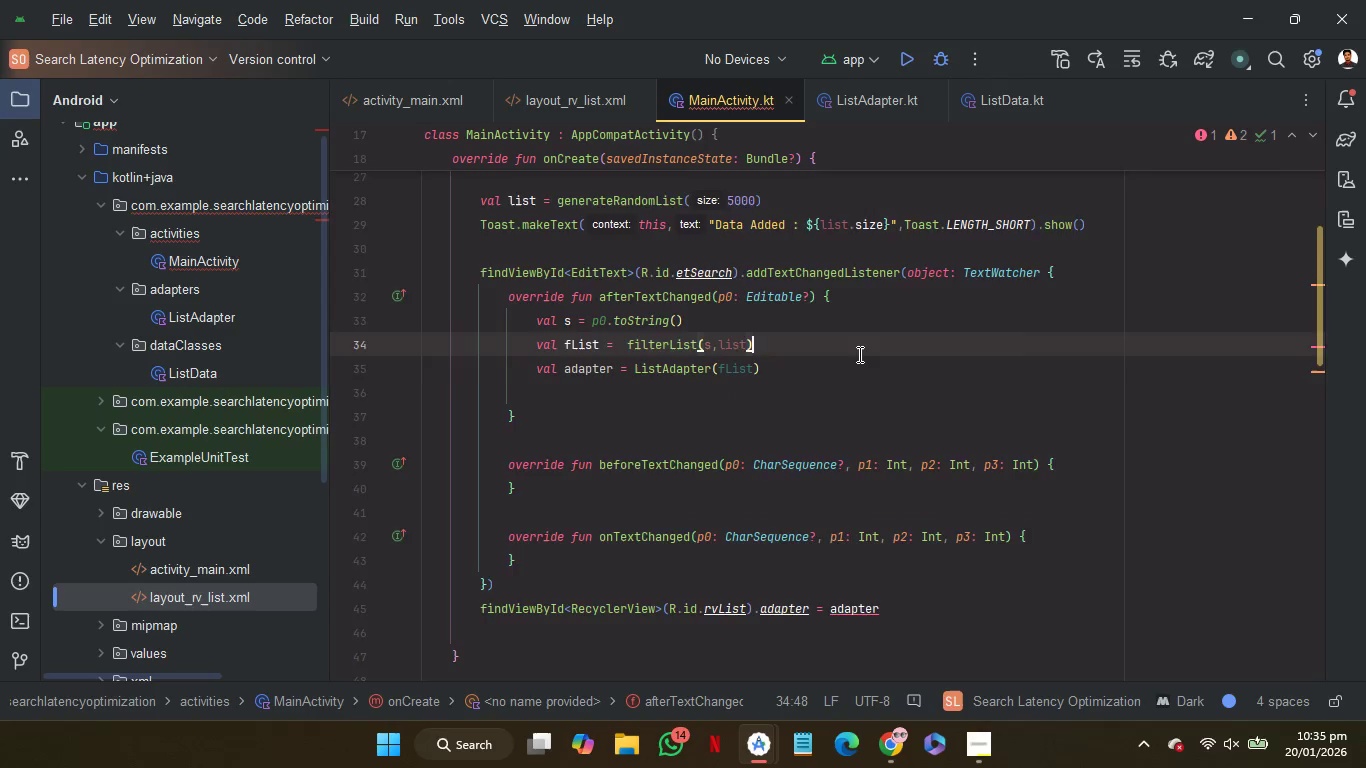 
left_click([858, 354])
 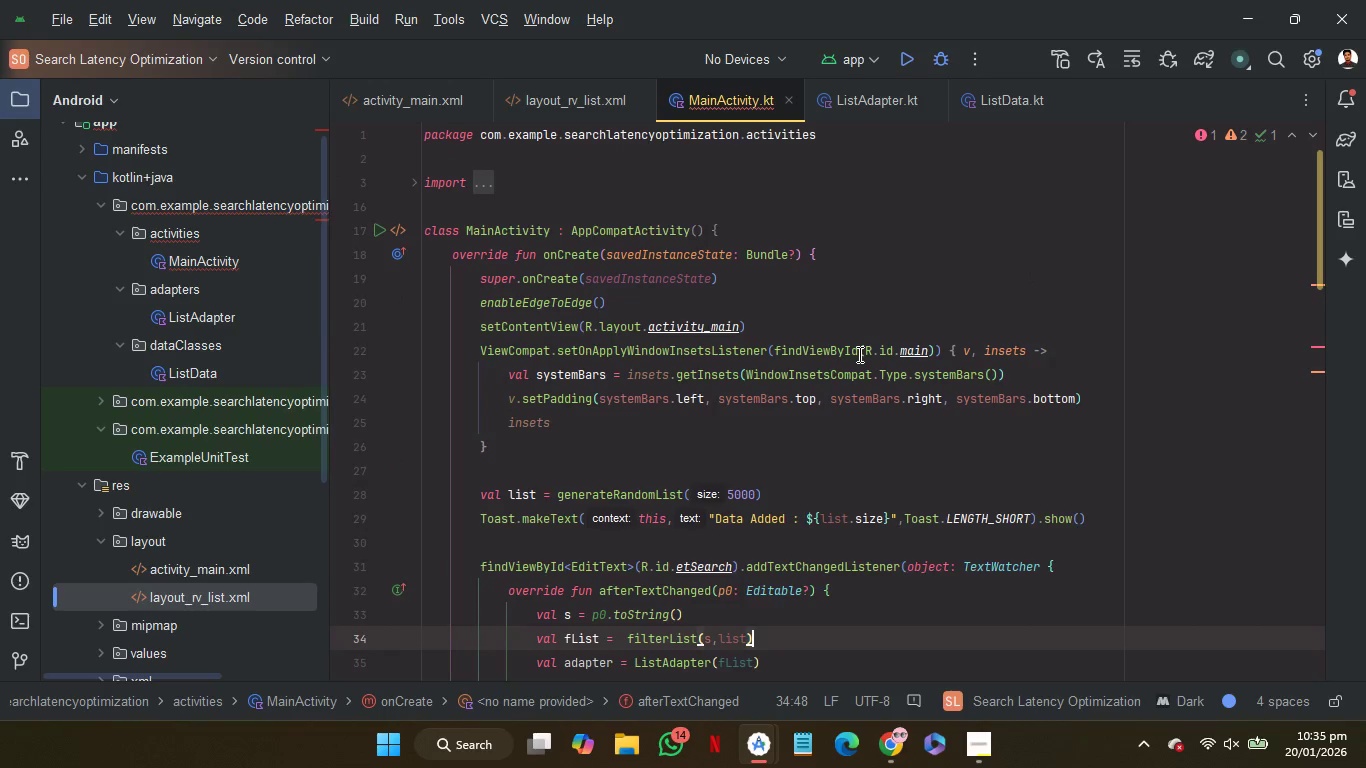 
scroll: coordinate [858, 354], scroll_direction: up, amount: 4.0
 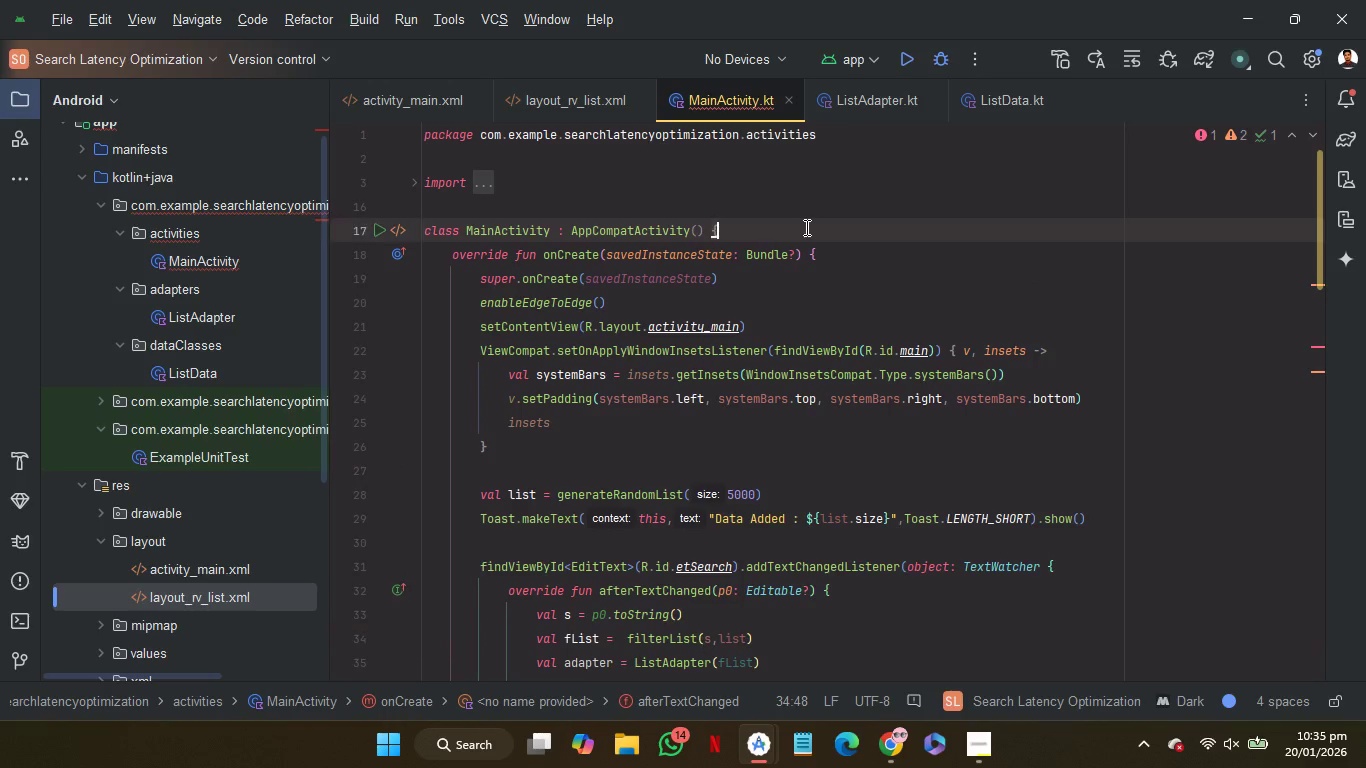 
left_click([805, 227])
 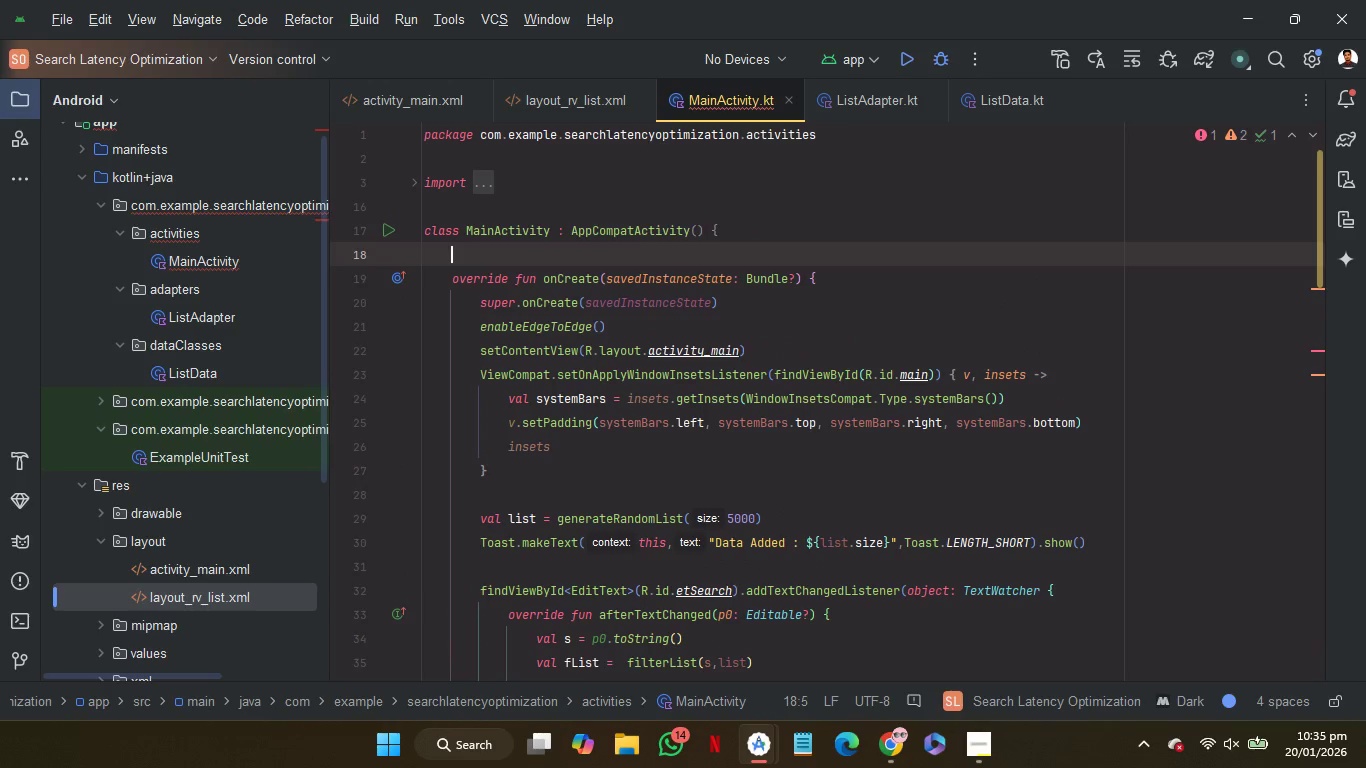 
key(Enter)
 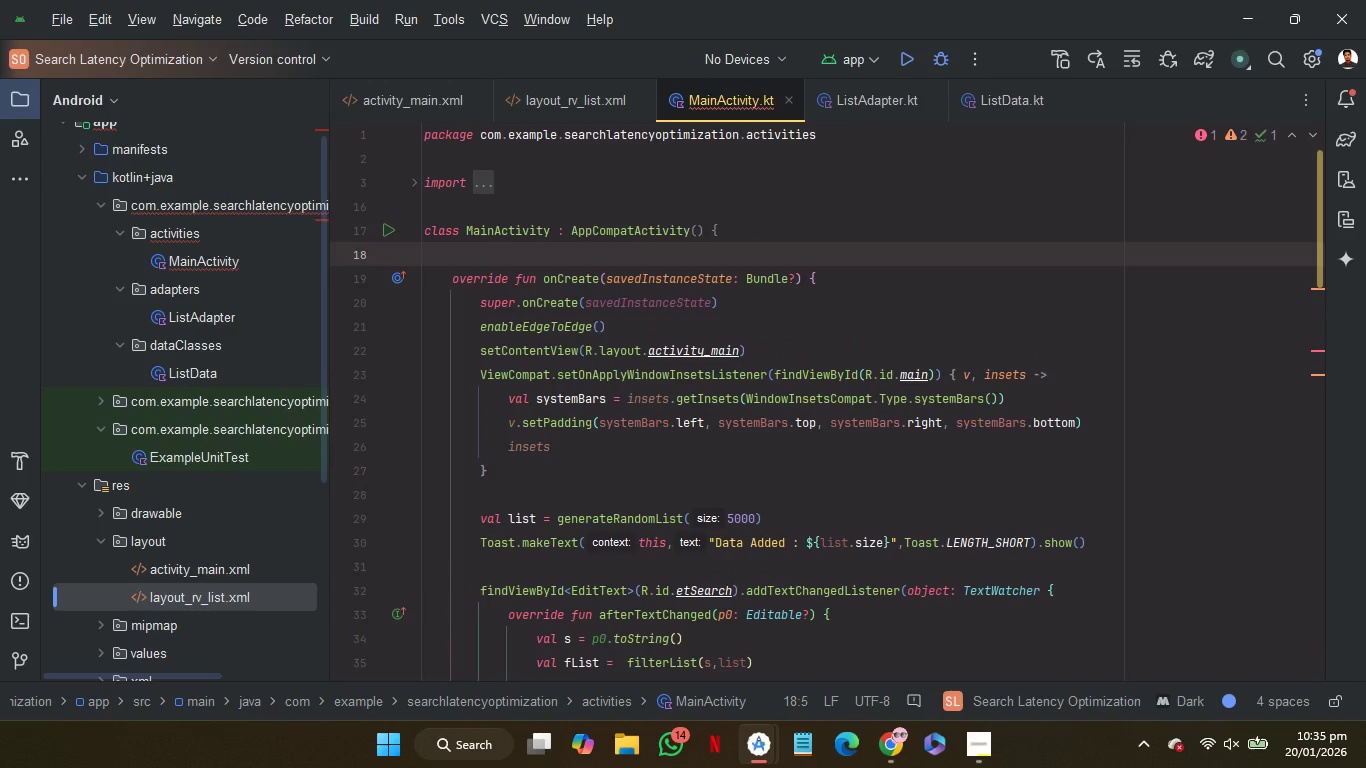 
type(pr)
 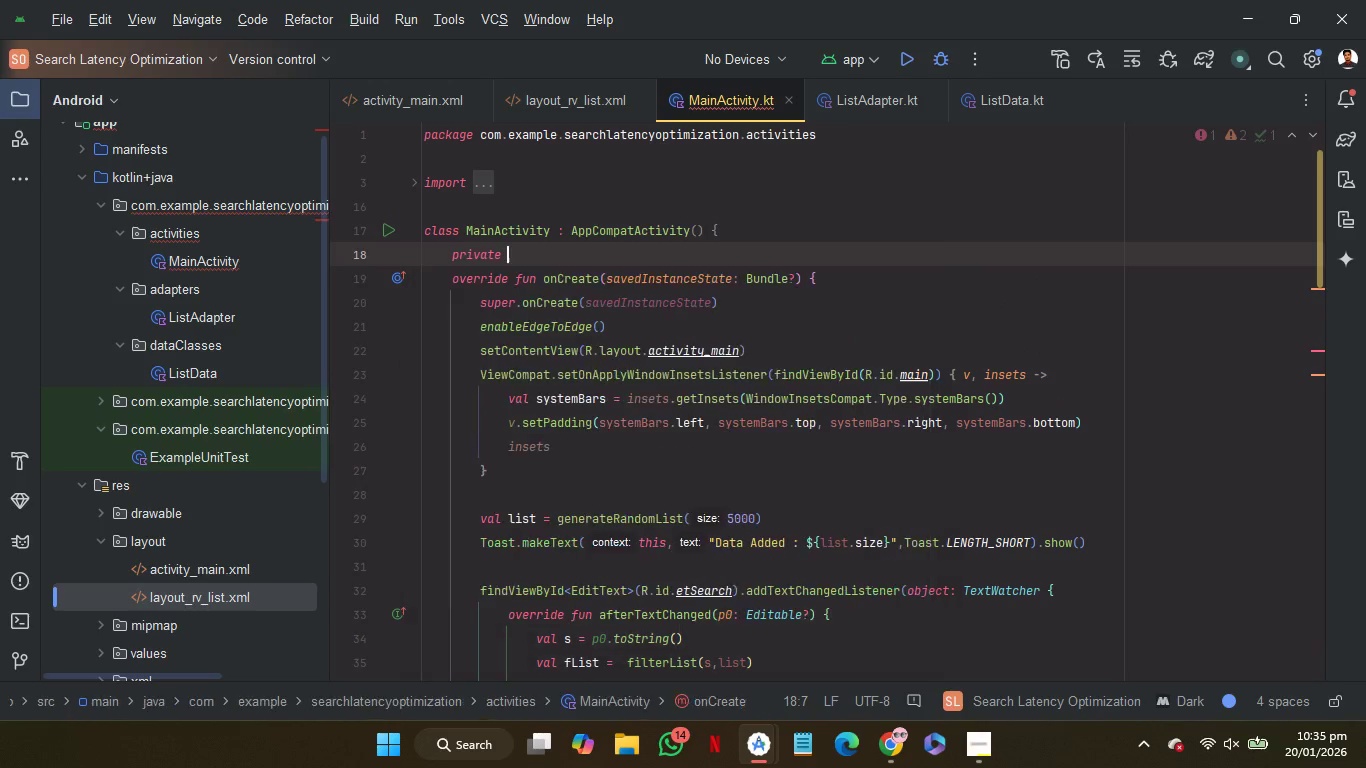 
key(Enter)
 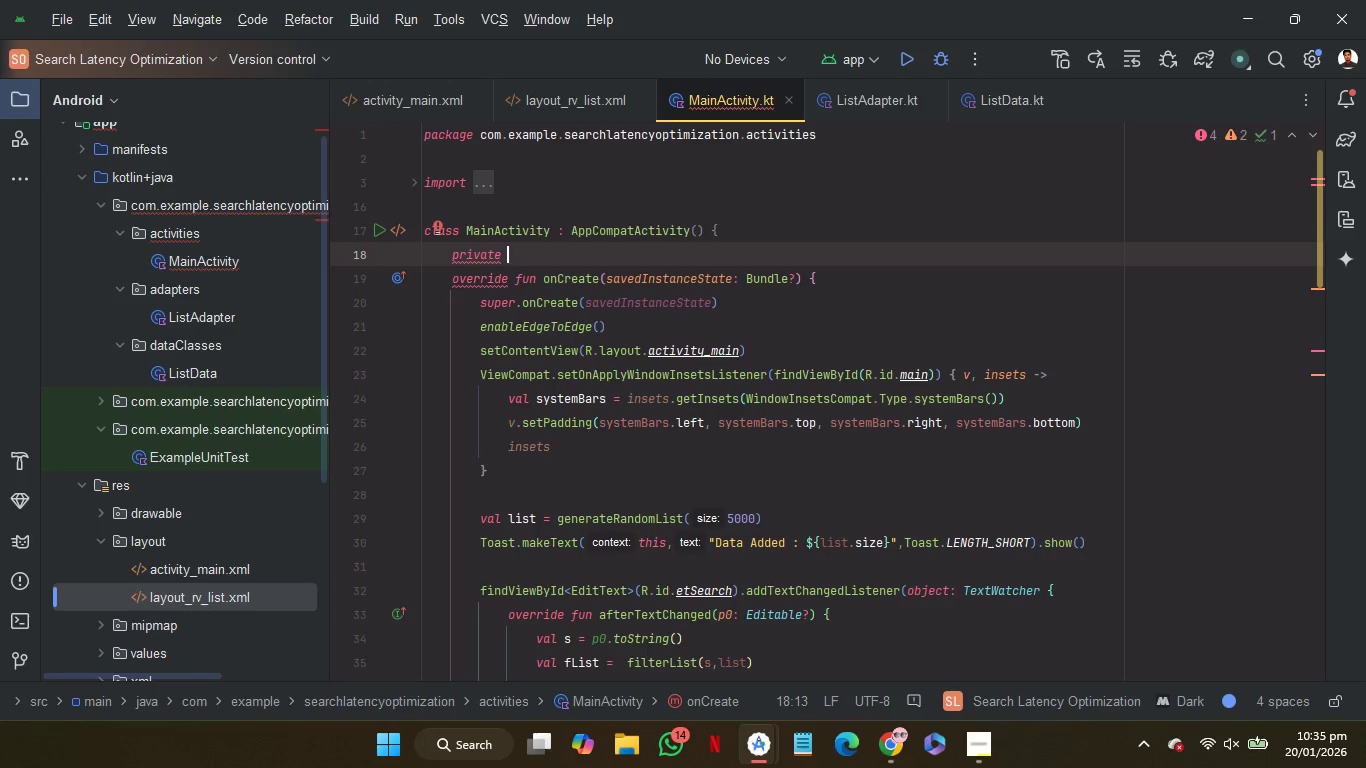 
type(la)
 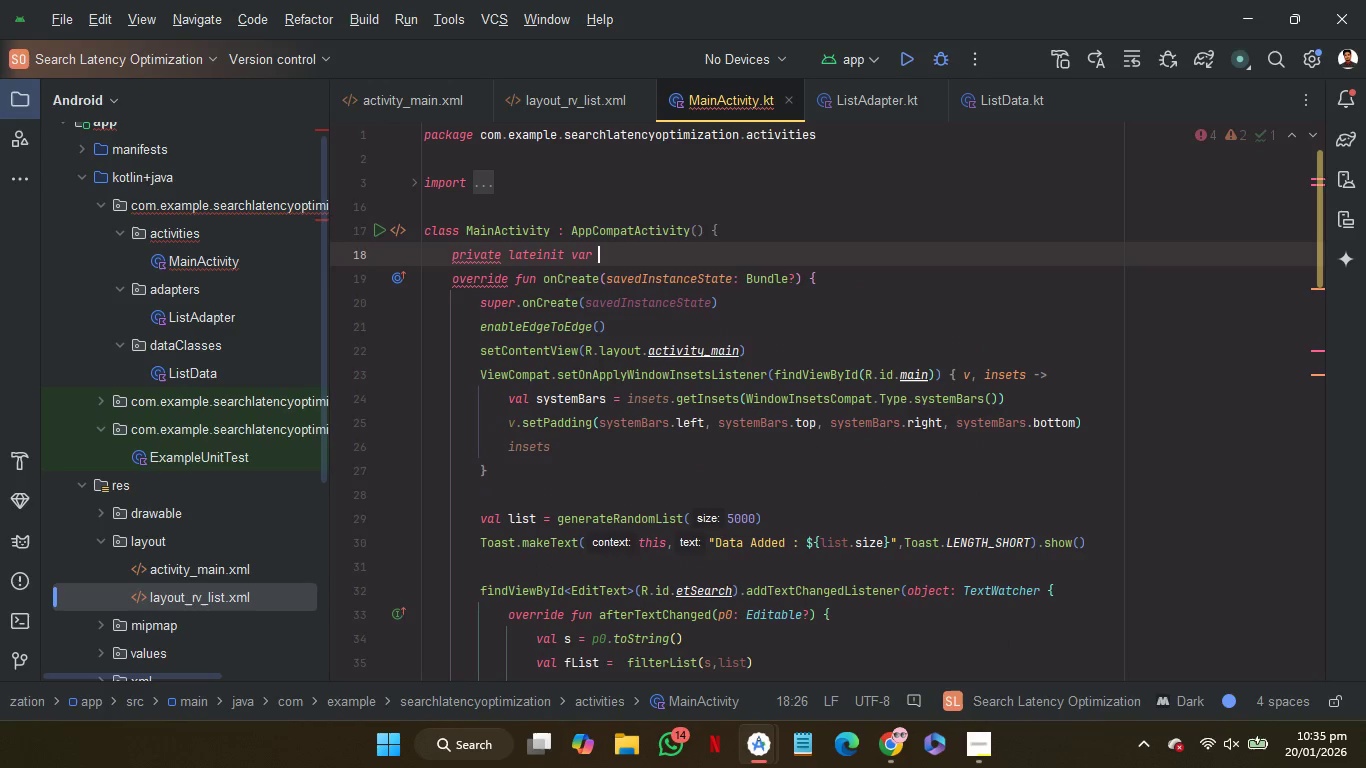 
key(Enter)
 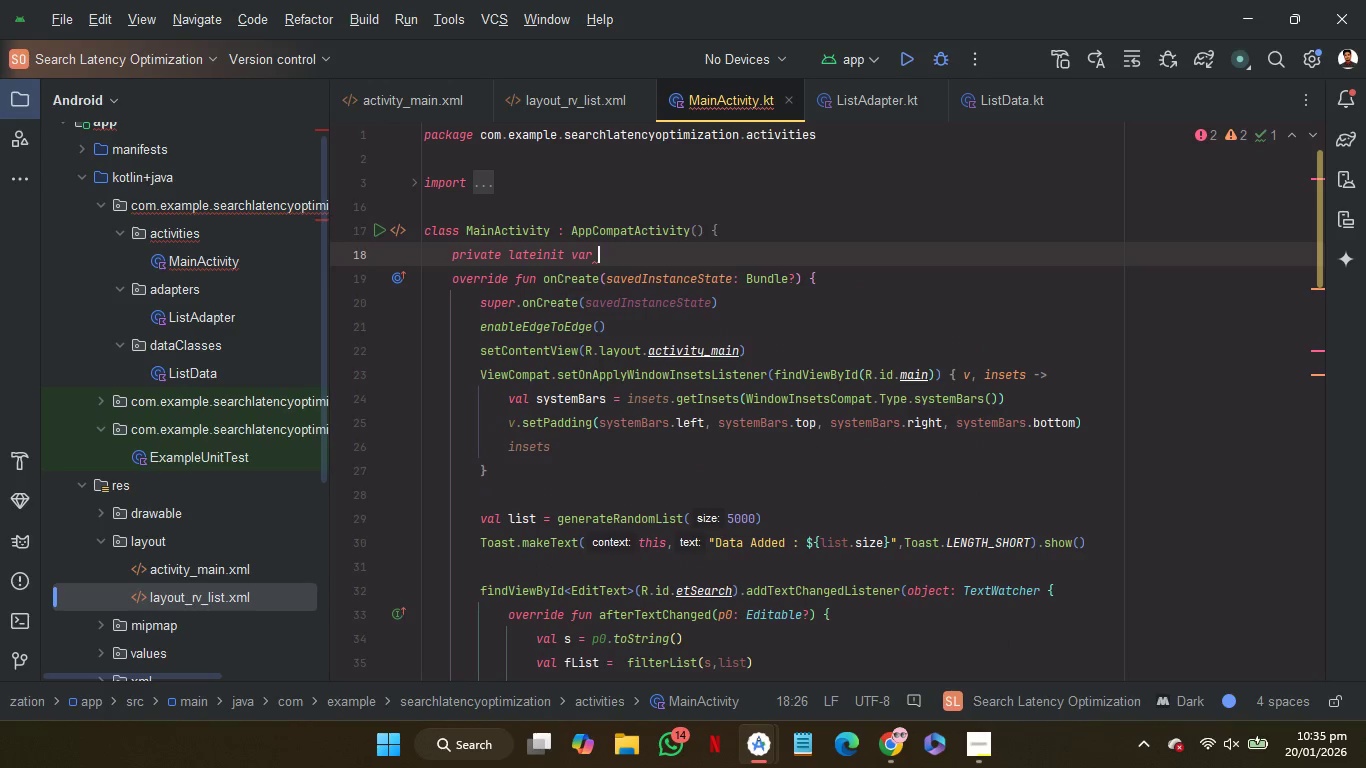 
key(Control+V)
 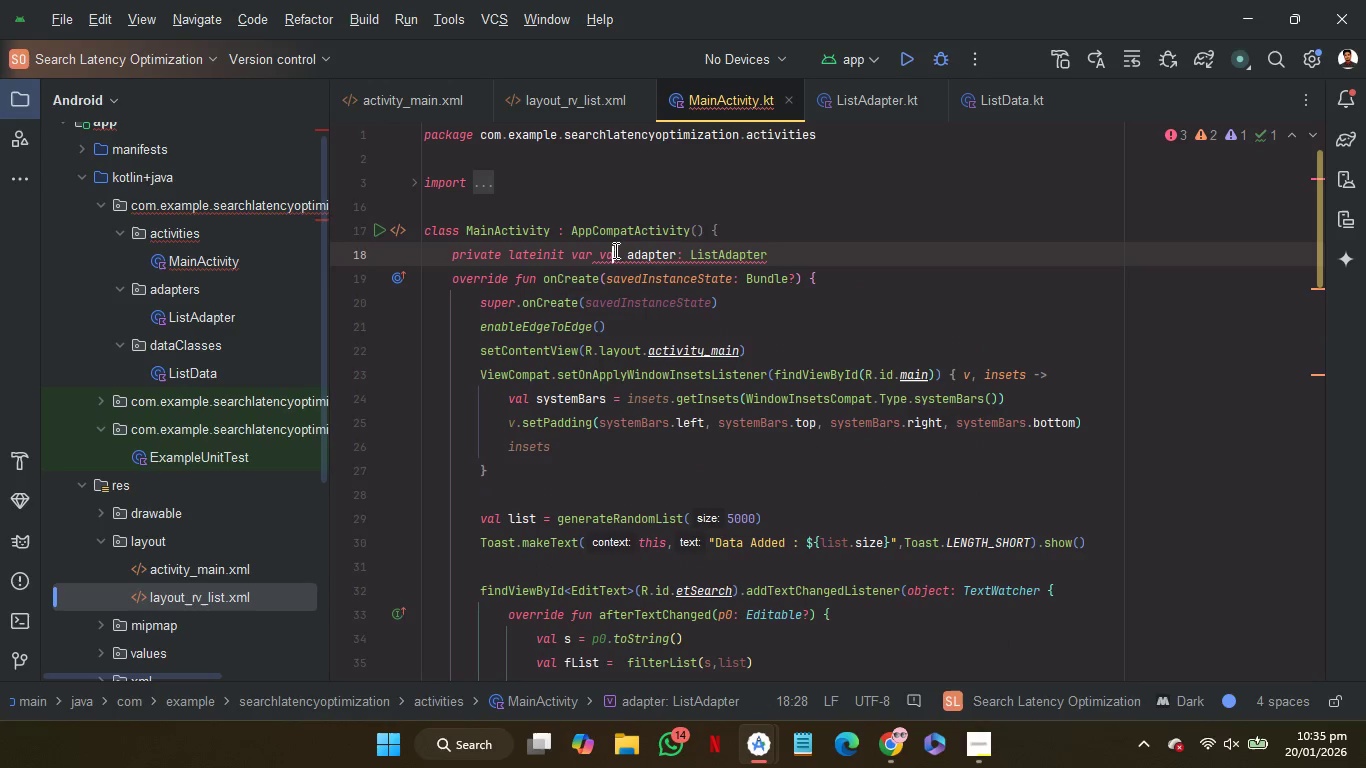 
double_click([614, 250])
 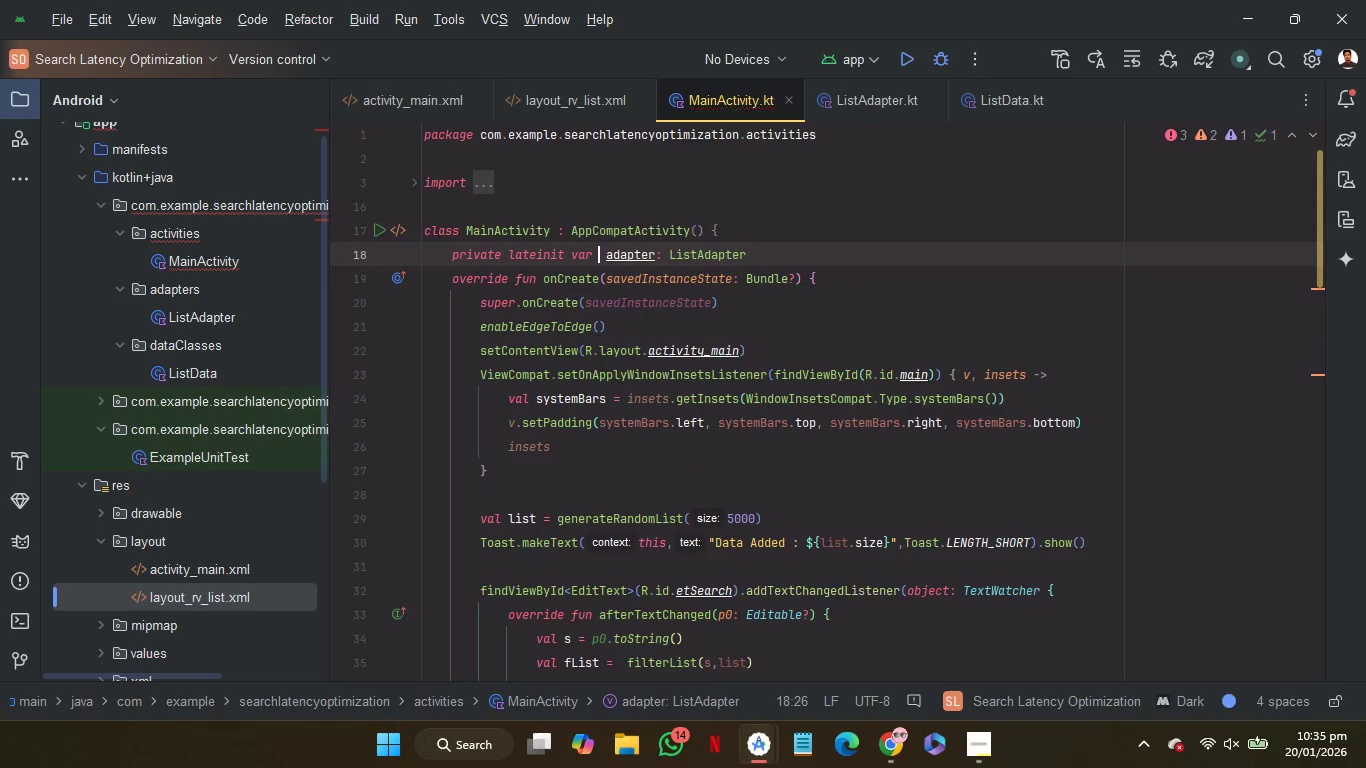 
key(Delete)
 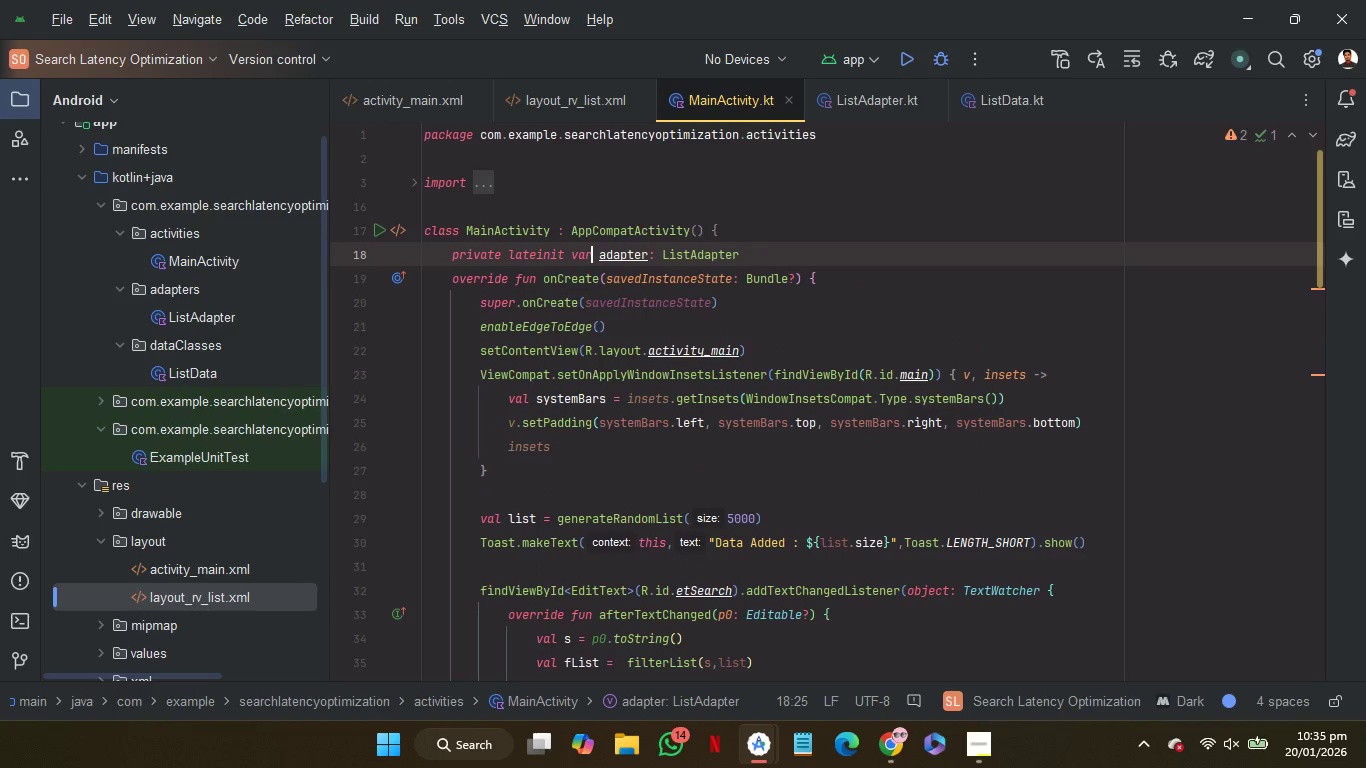 
key(Backspace)
 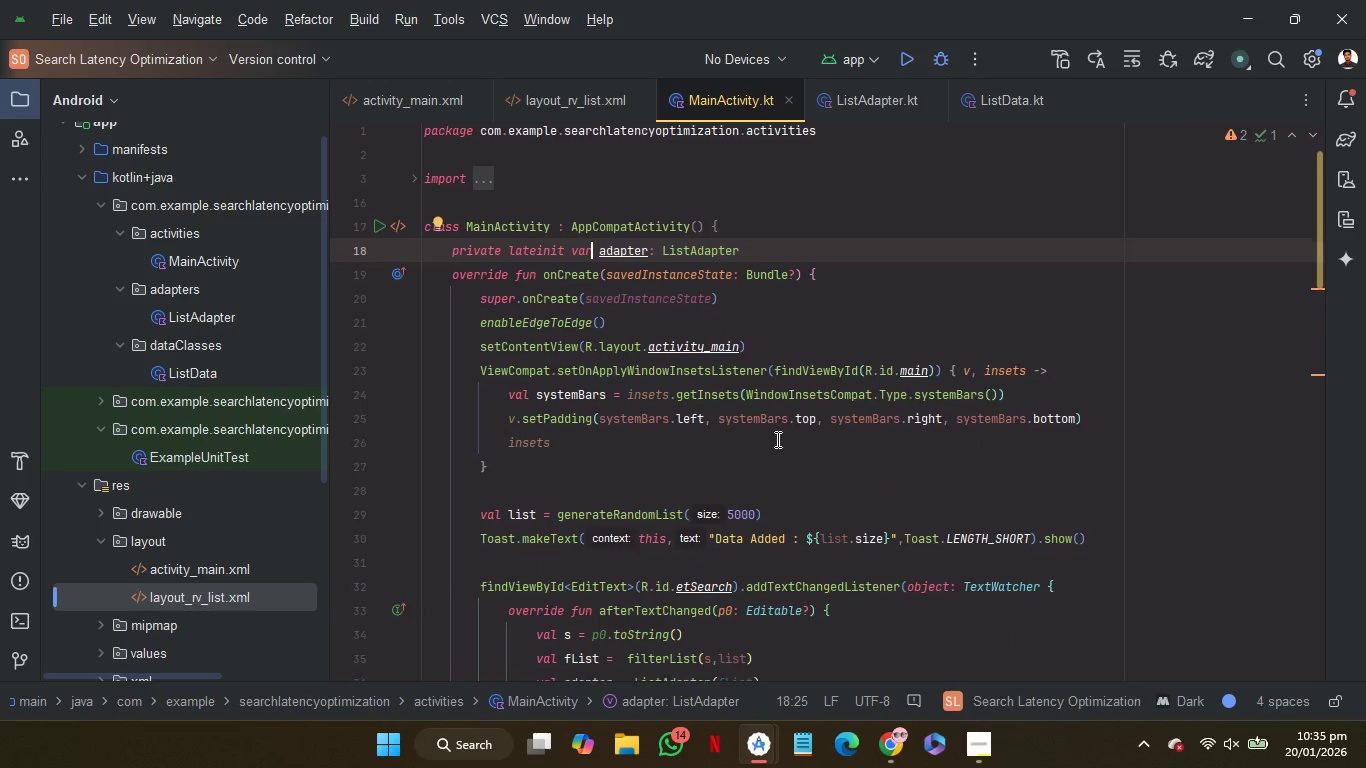 
scroll: coordinate [776, 439], scroll_direction: none, amount: 0.0
 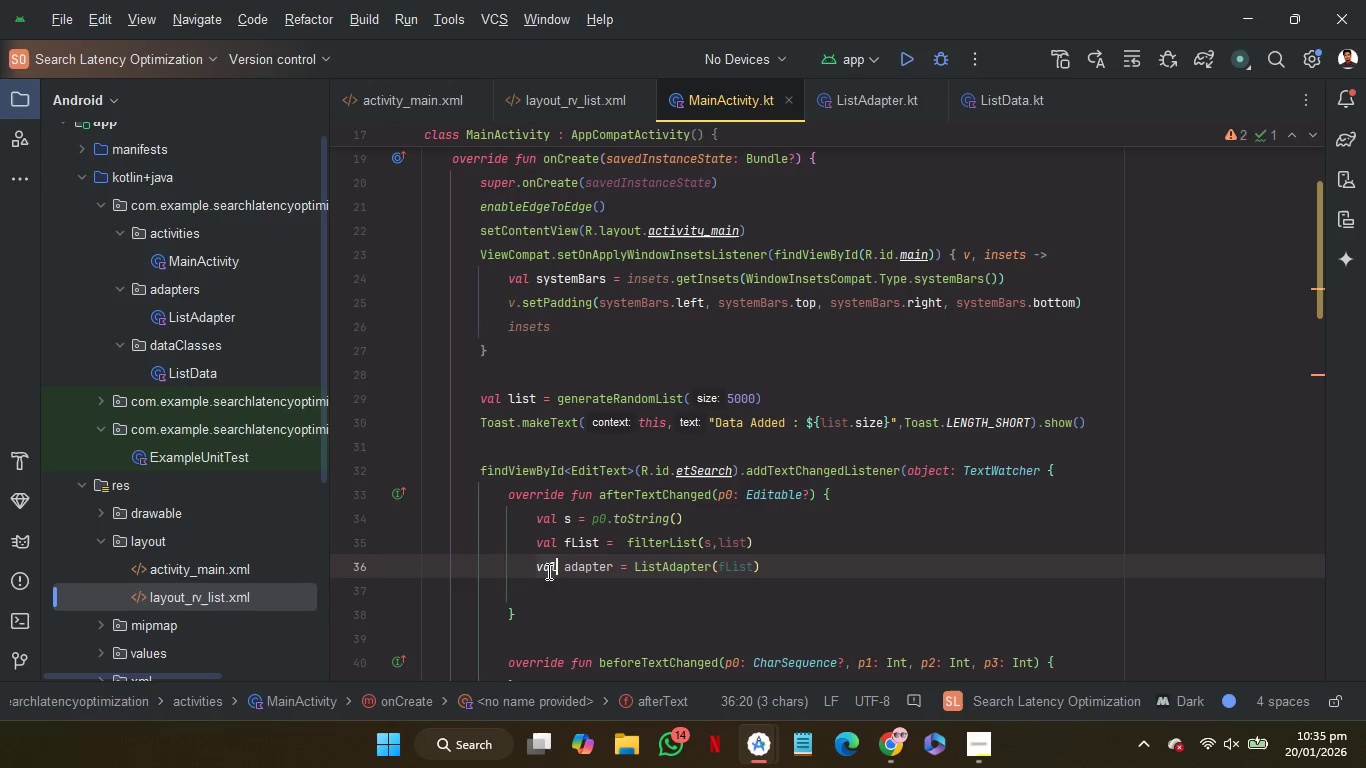 
double_click([547, 571])
 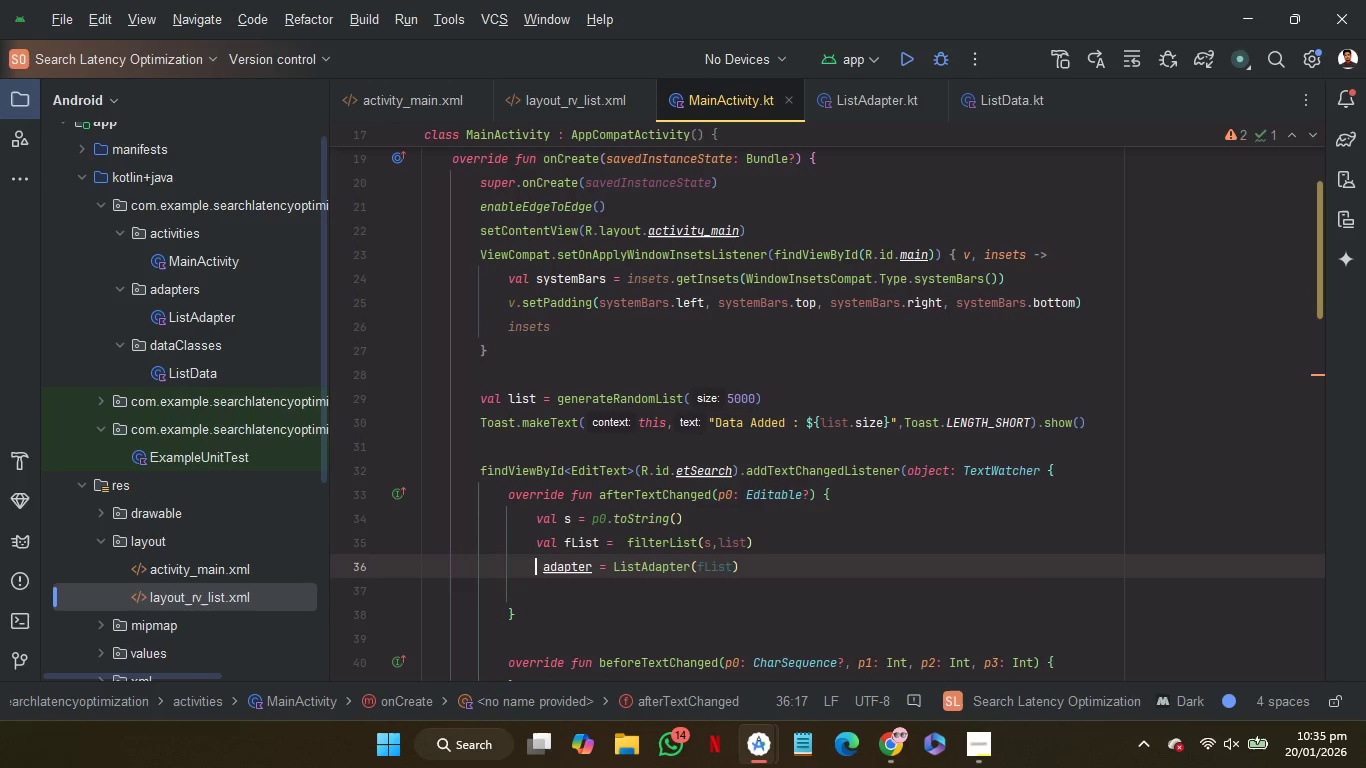 
key(Backspace)
 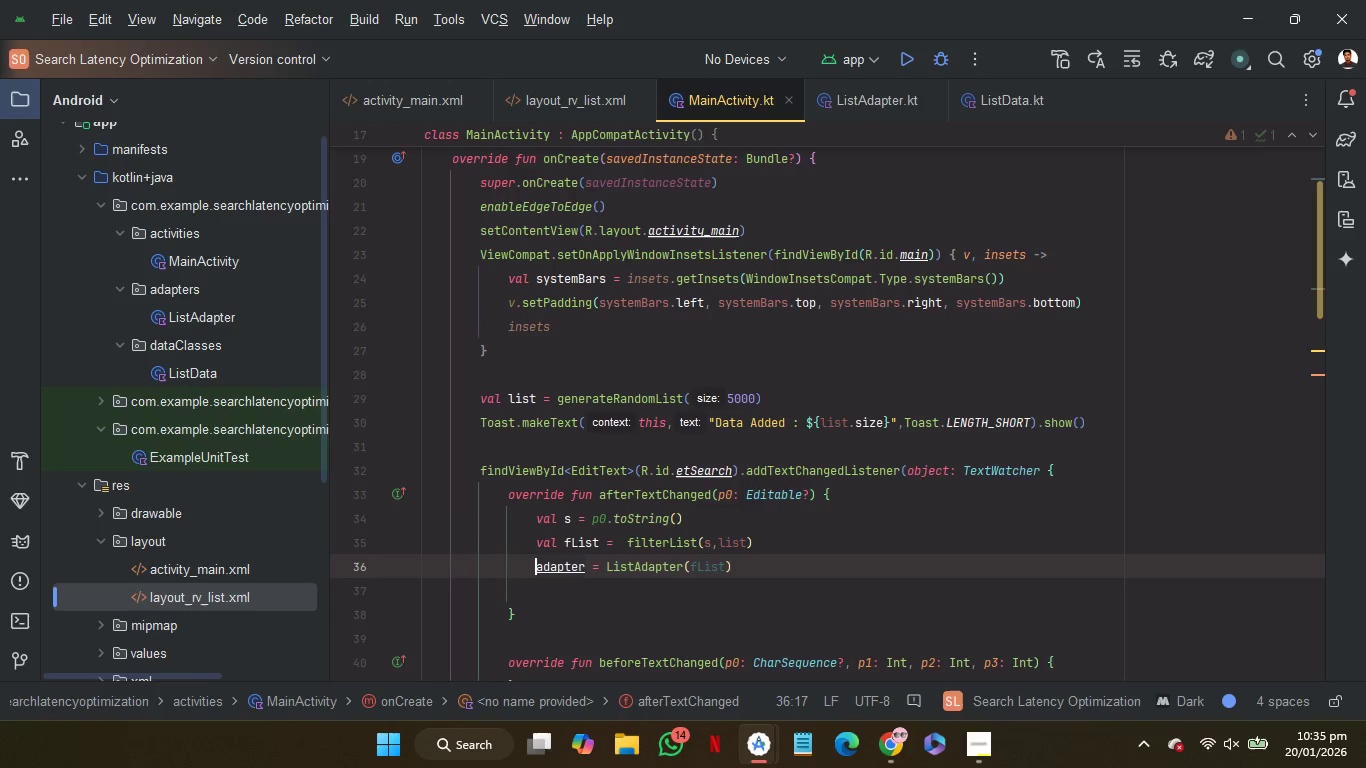 
key(Delete)
 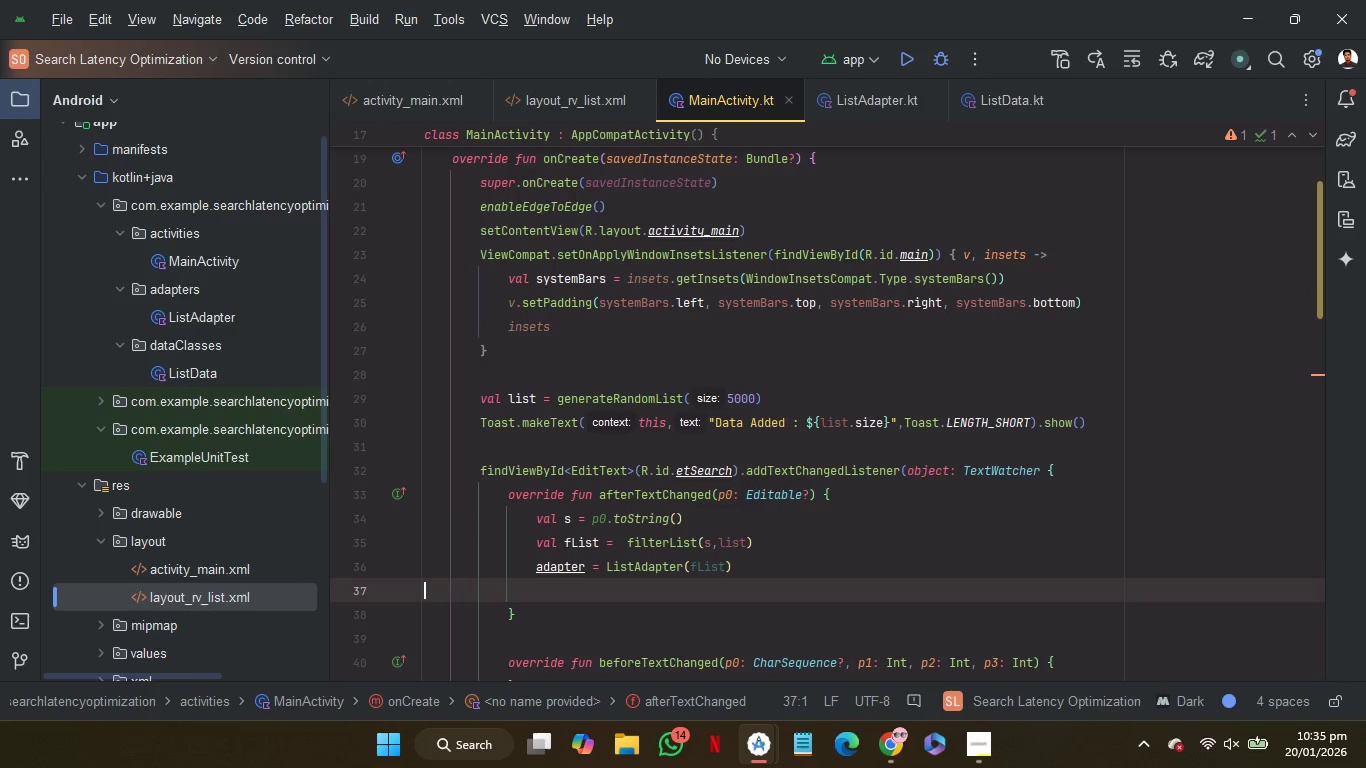 
key(ArrowDown)
 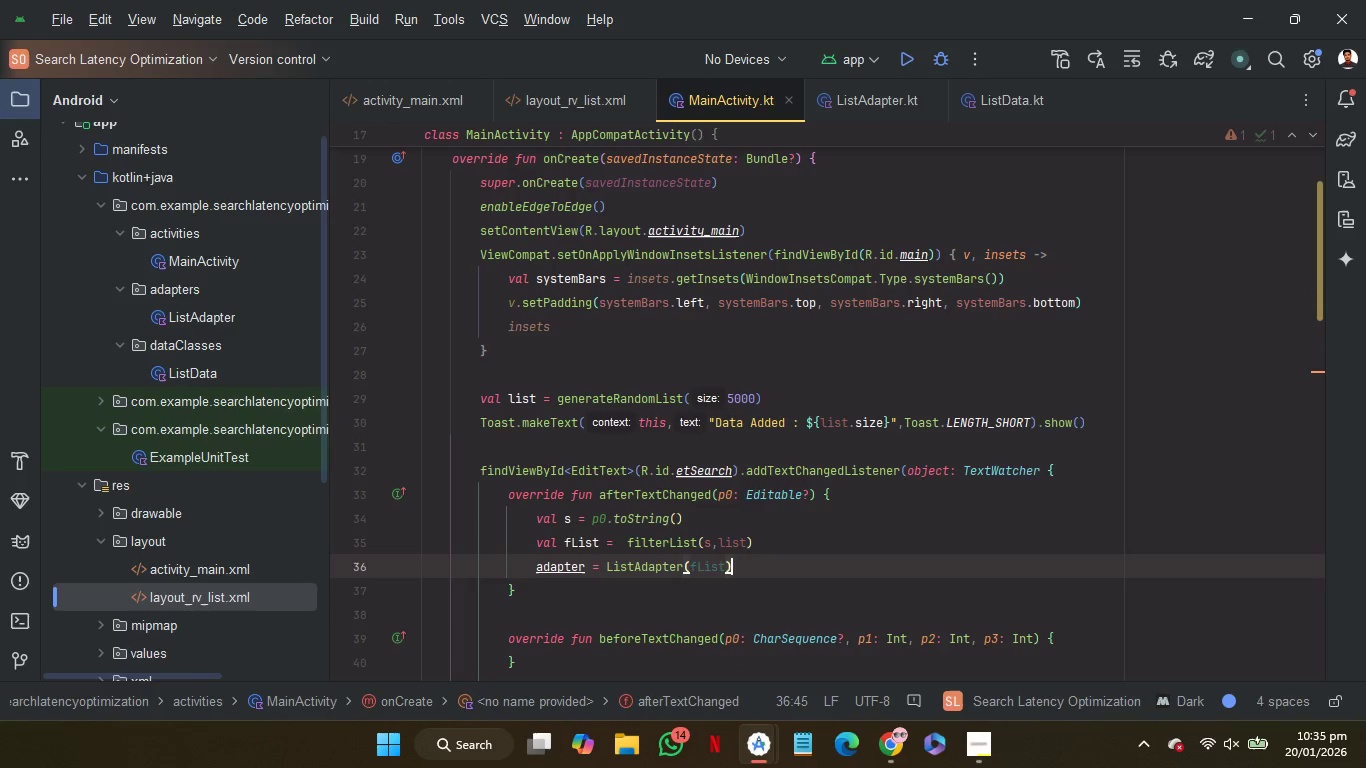 
key(Backspace)
 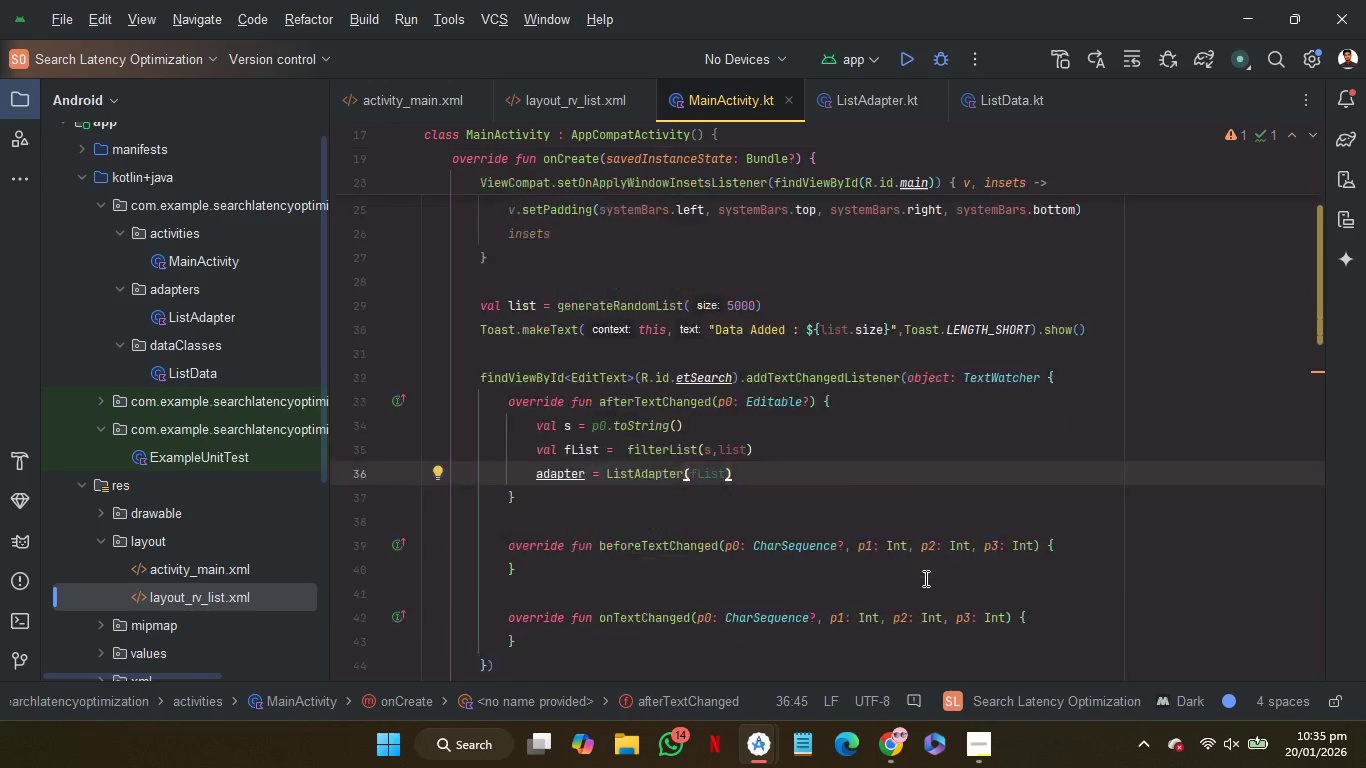 
scroll: coordinate [924, 578], scroll_direction: down, amount: 3.0
 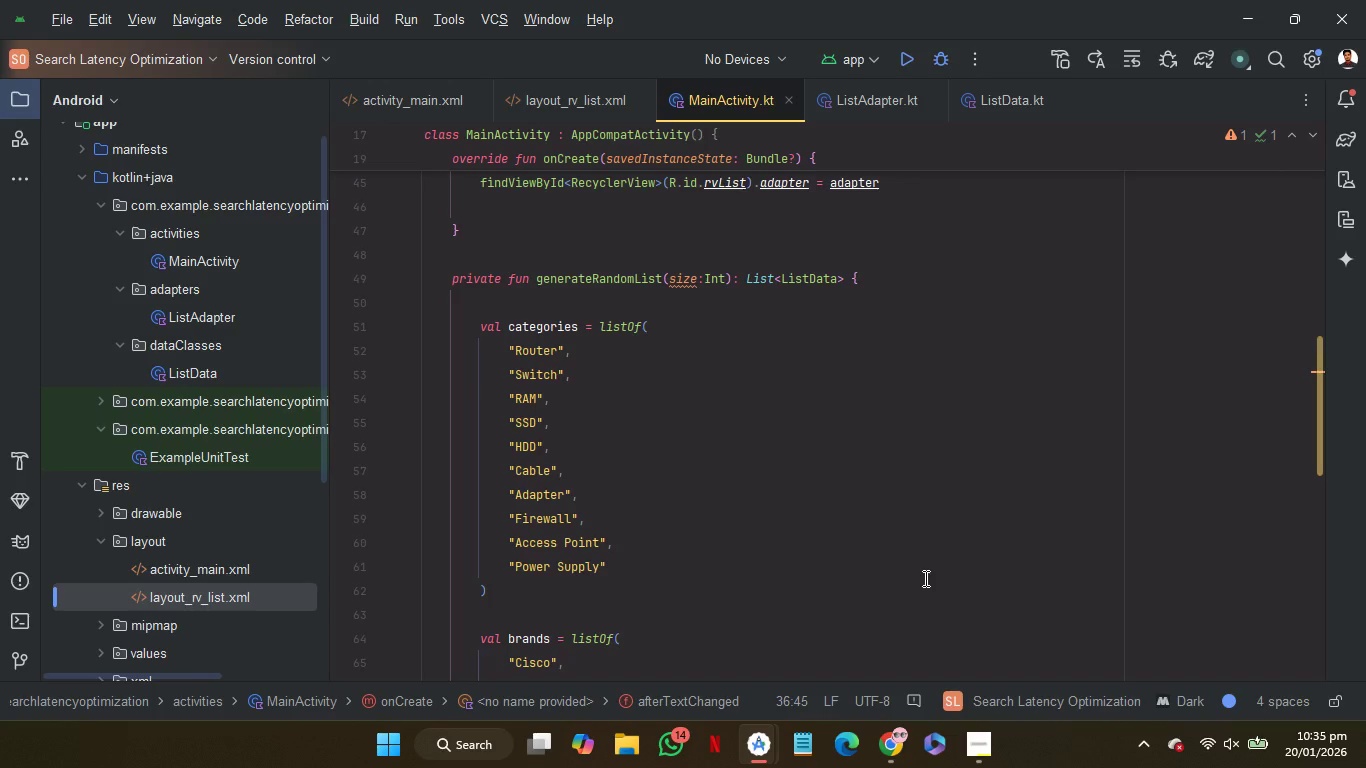 
wait(18.64)
 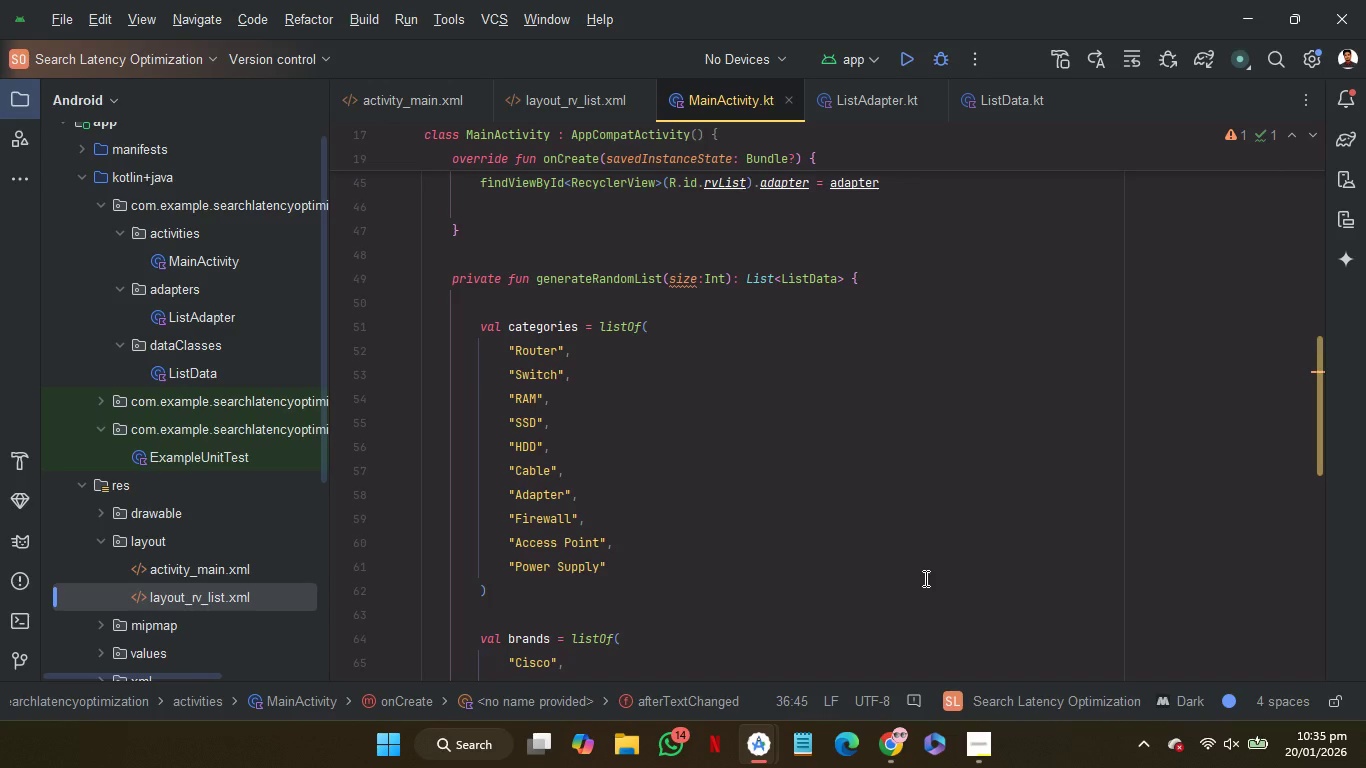 
left_click([757, 60])
 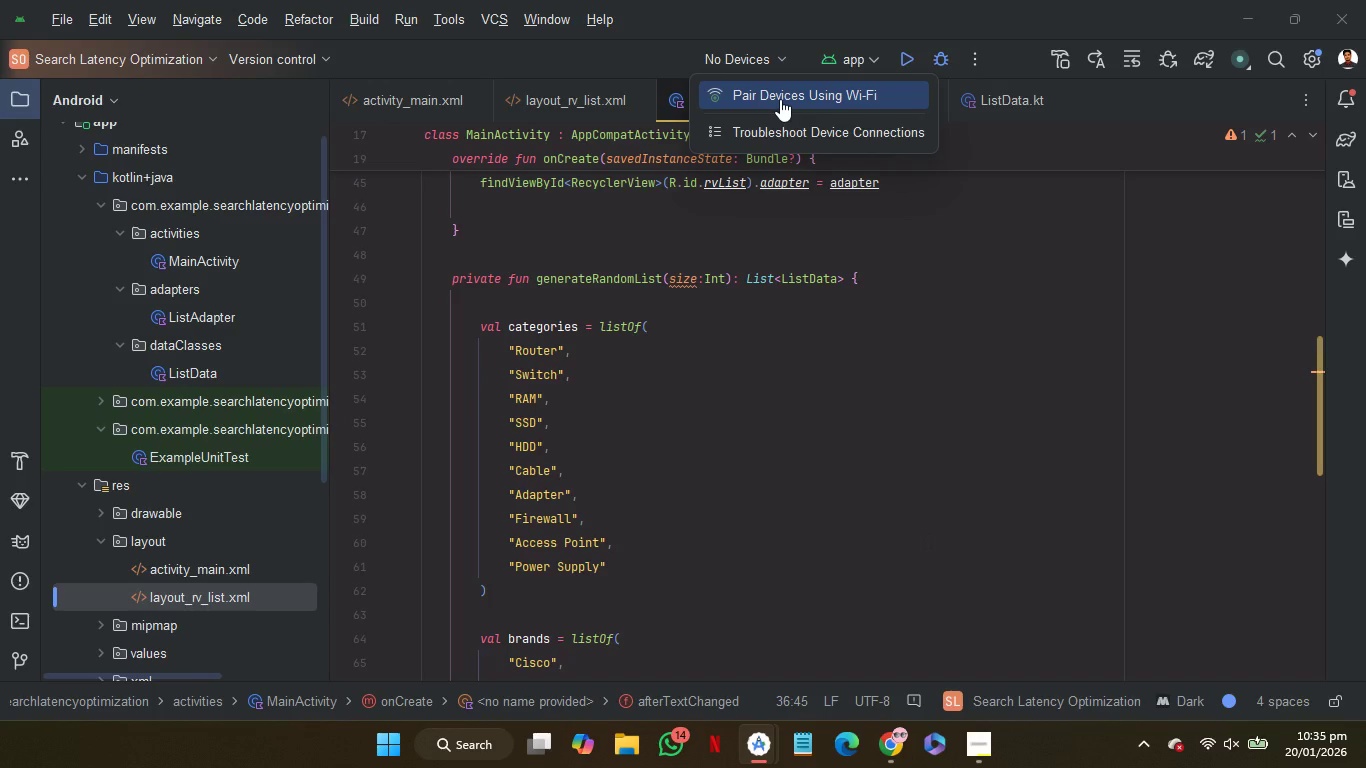 
left_click([780, 99])
 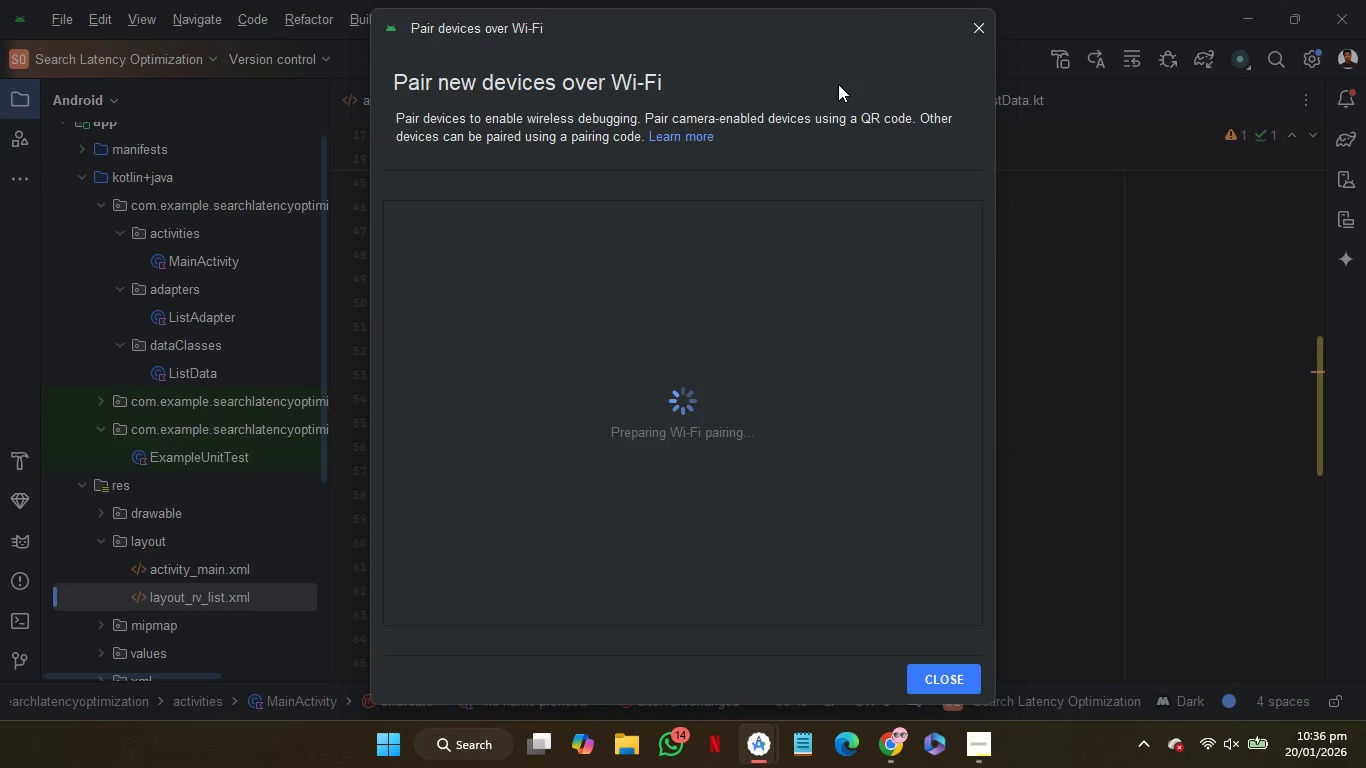 
wait(9.23)
 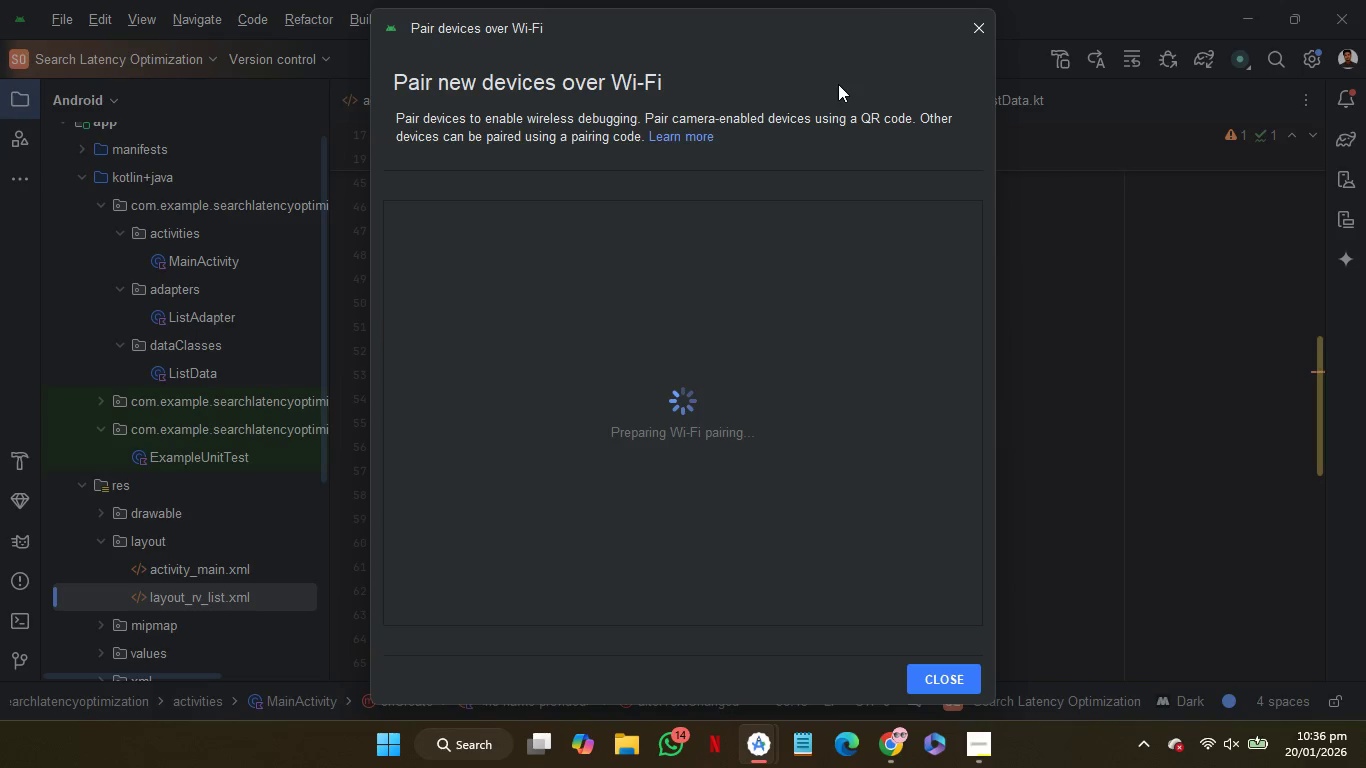 
left_click([972, 37])
 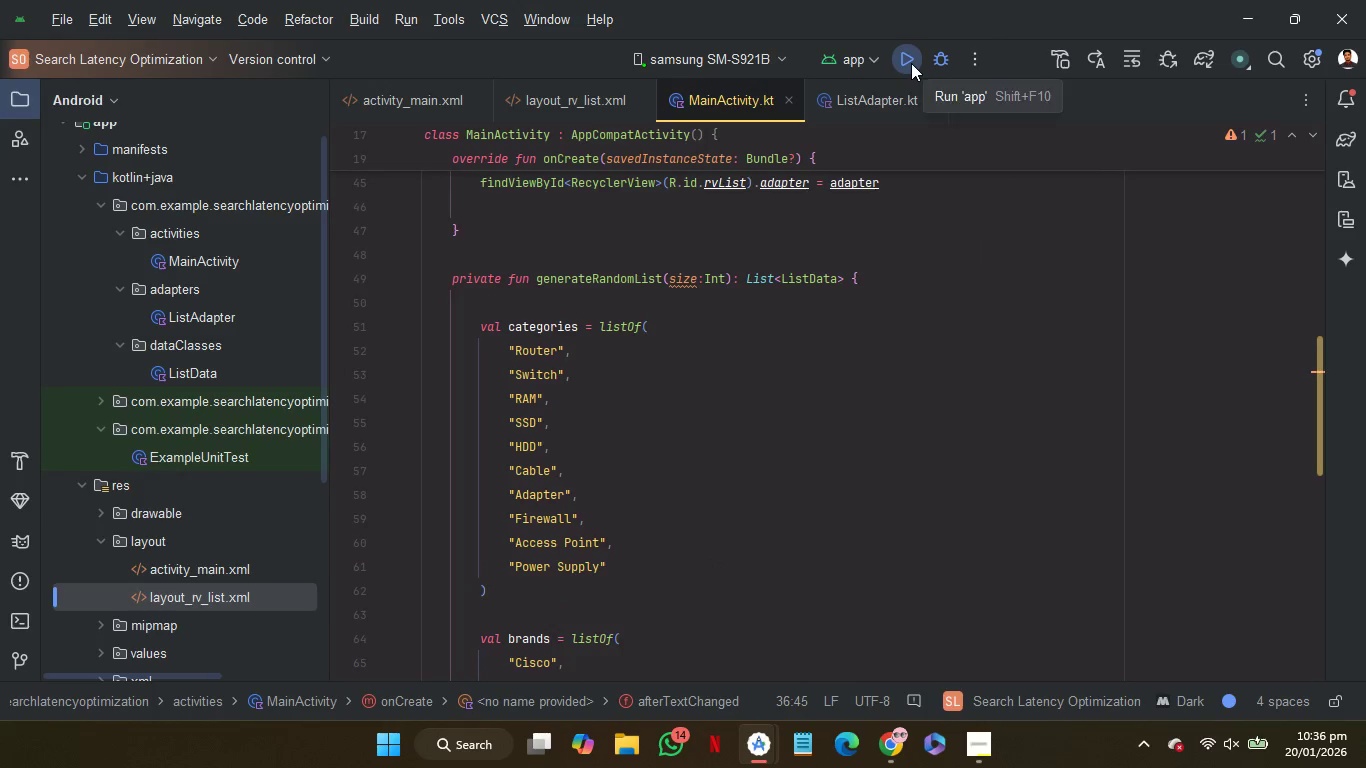 
left_click([911, 63])
 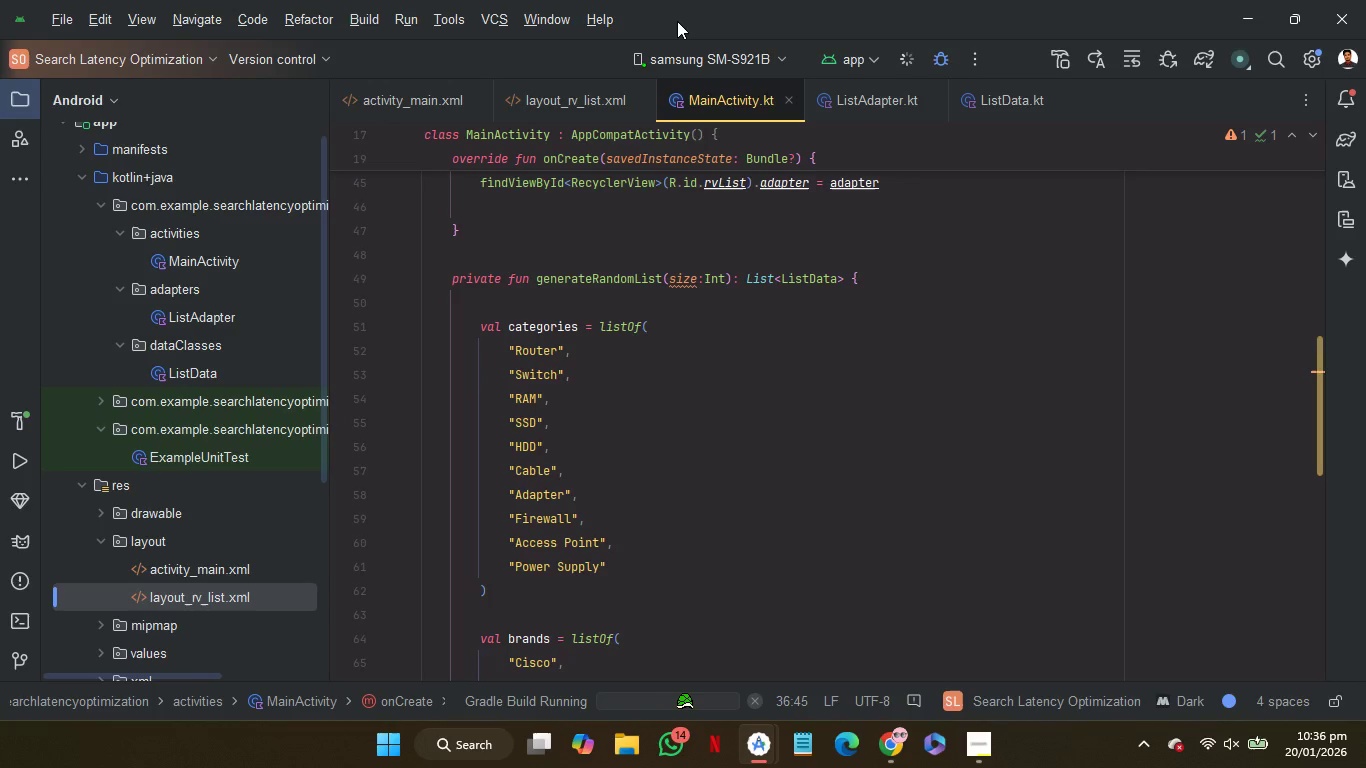 
wait(51.98)
 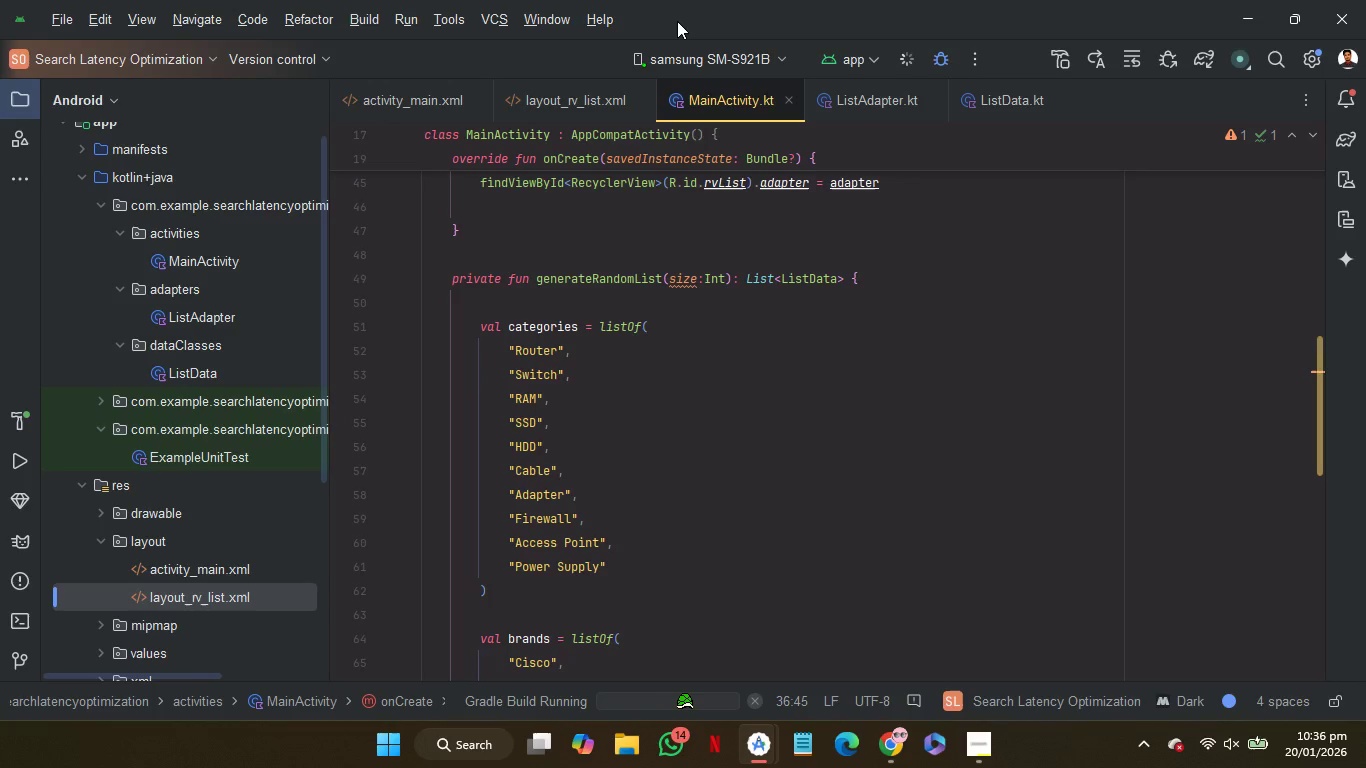 
scroll: coordinate [760, 235], scroll_direction: up, amount: 10.0
 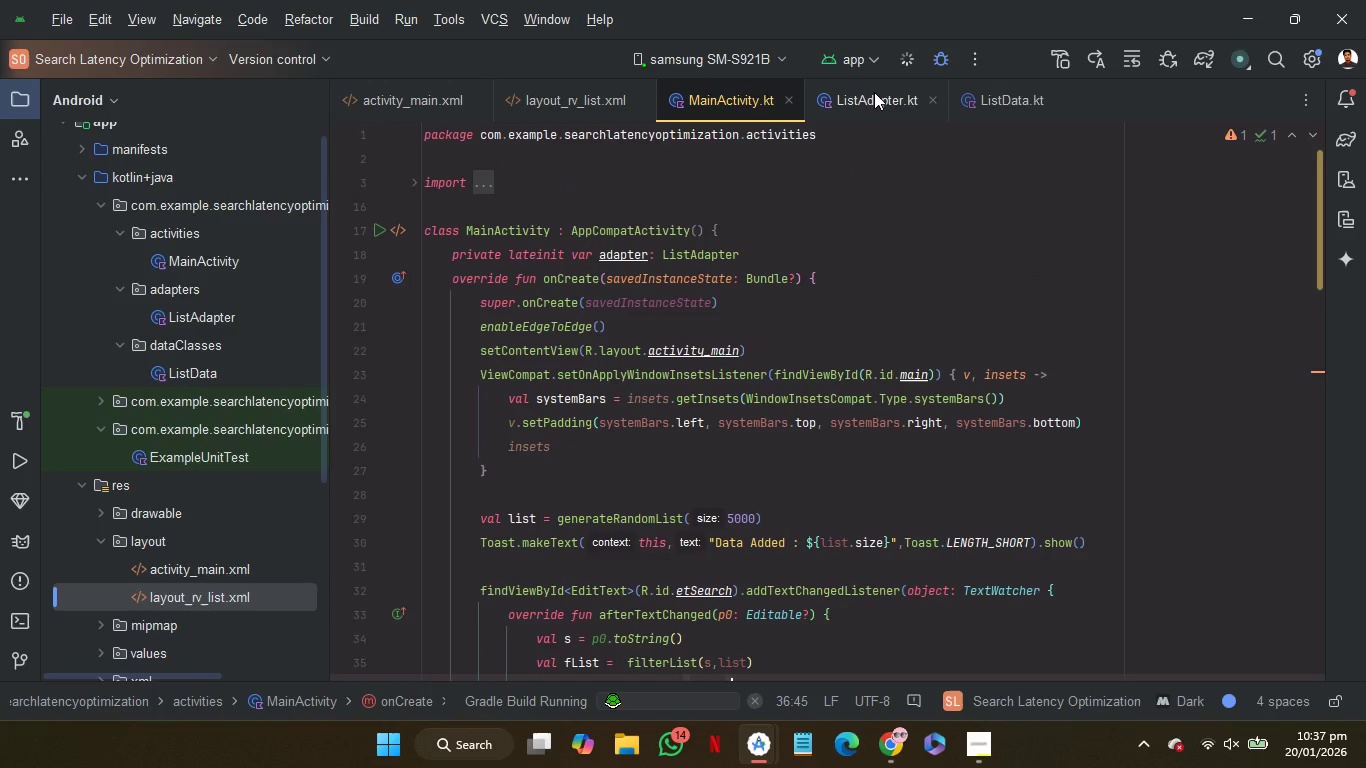 
left_click([874, 92])
 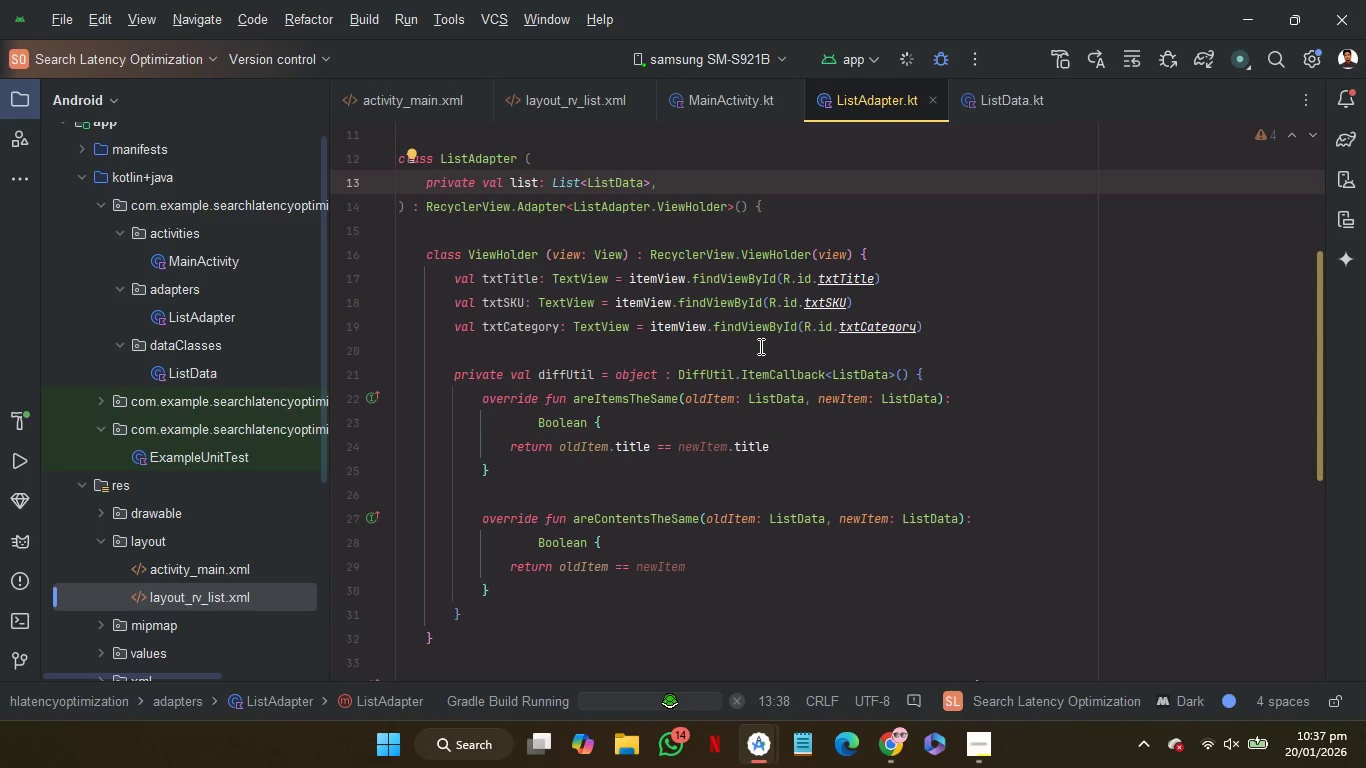 
left_click([759, 350])
 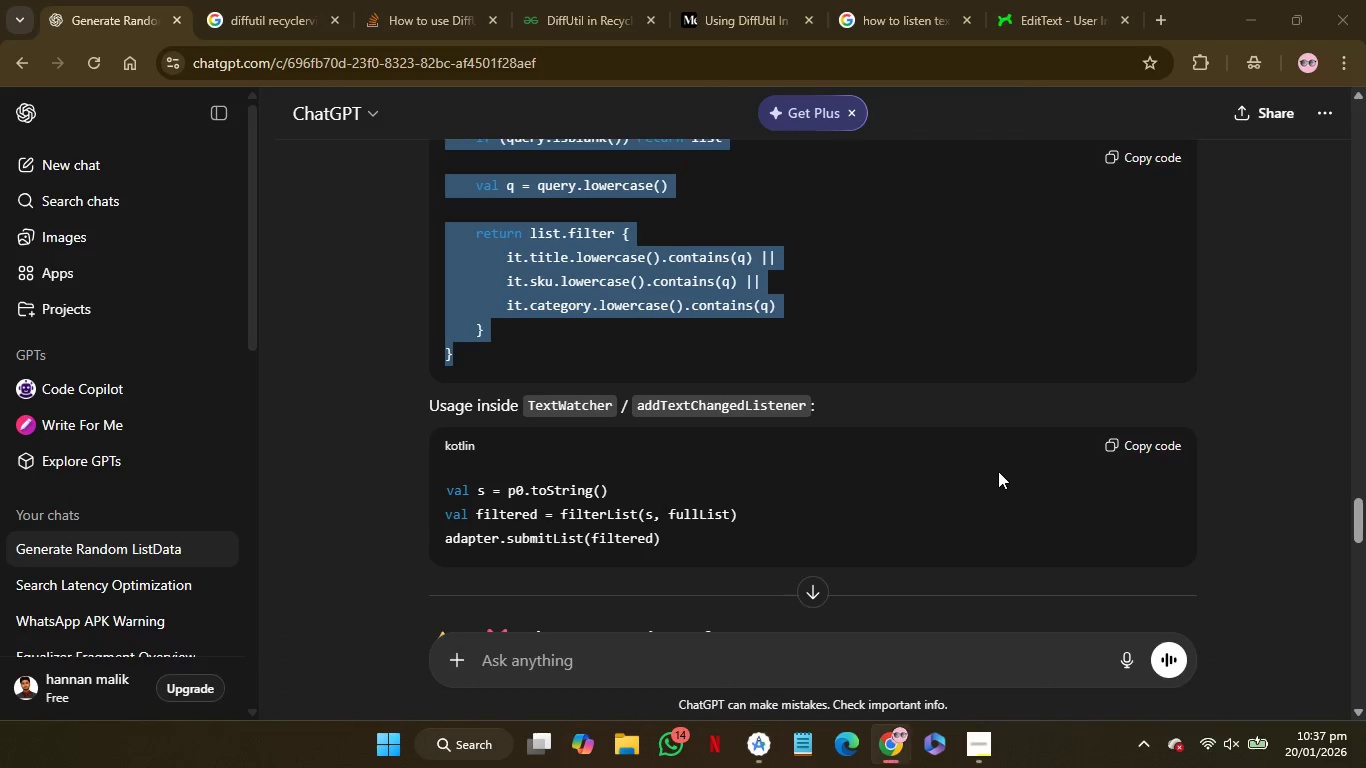 
wait(5.73)
 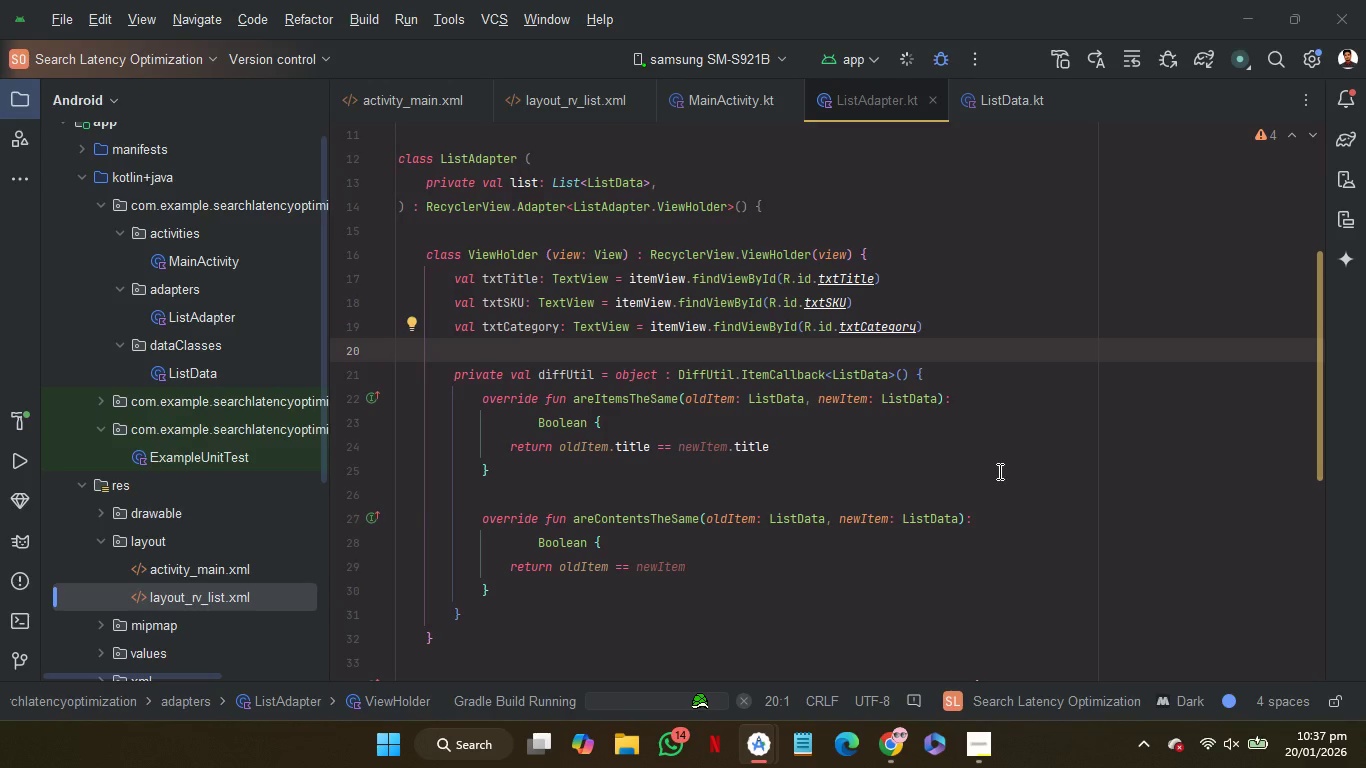 
left_click([917, 0])
 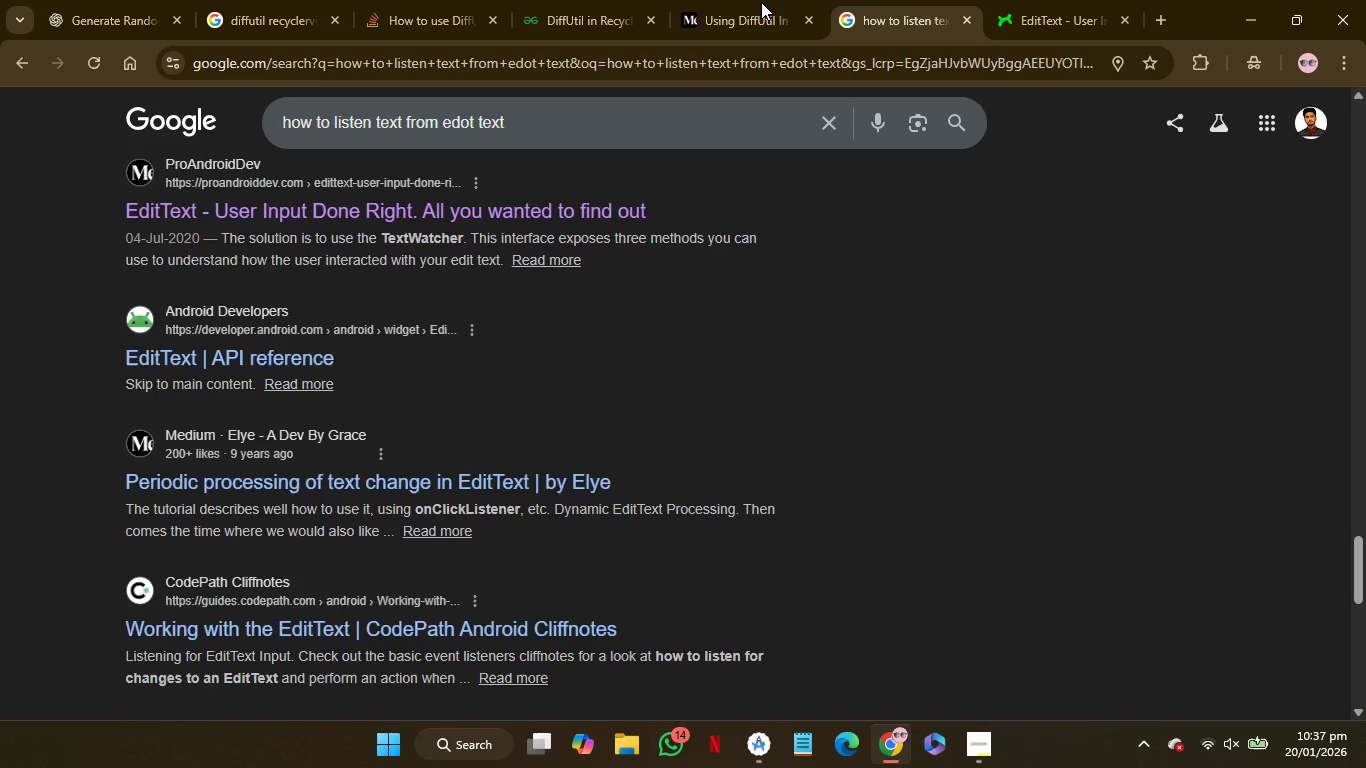 
left_click([761, 2])
 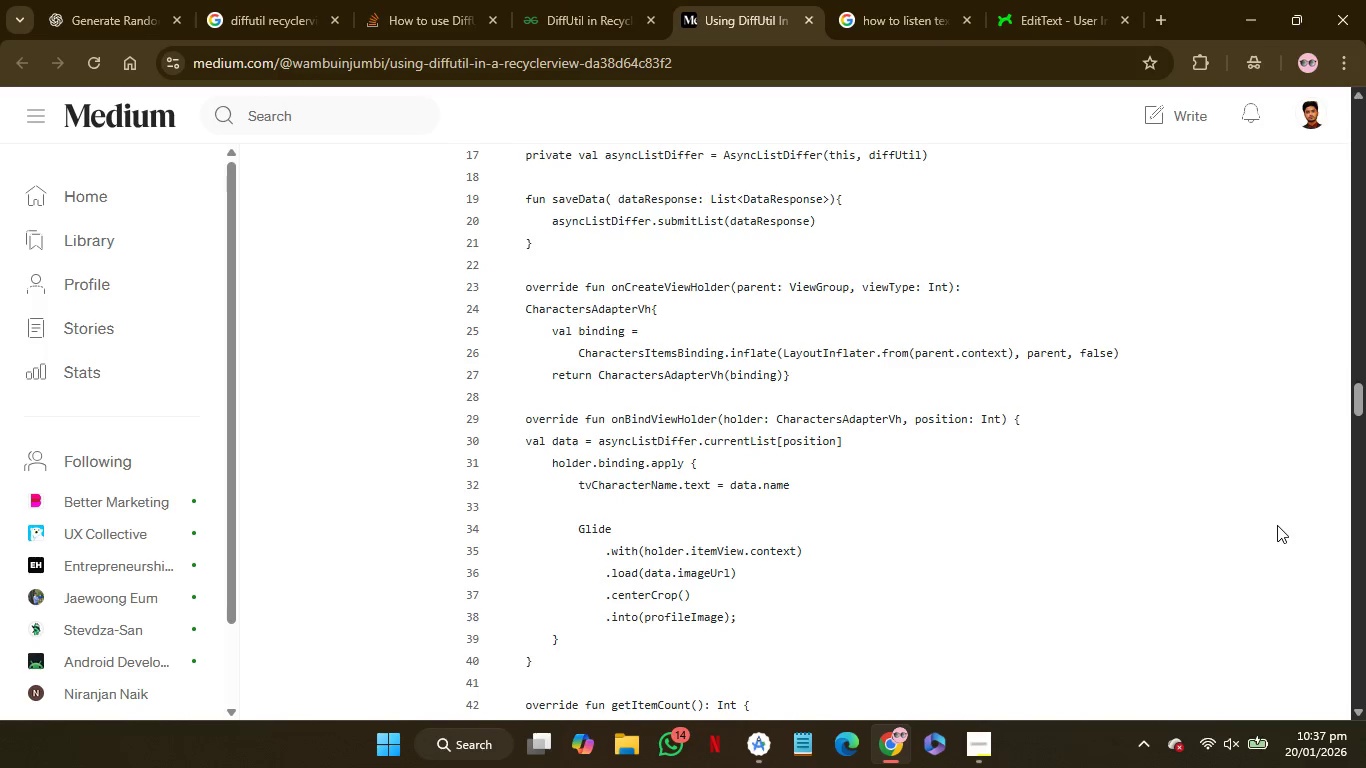 
wait(25.8)
 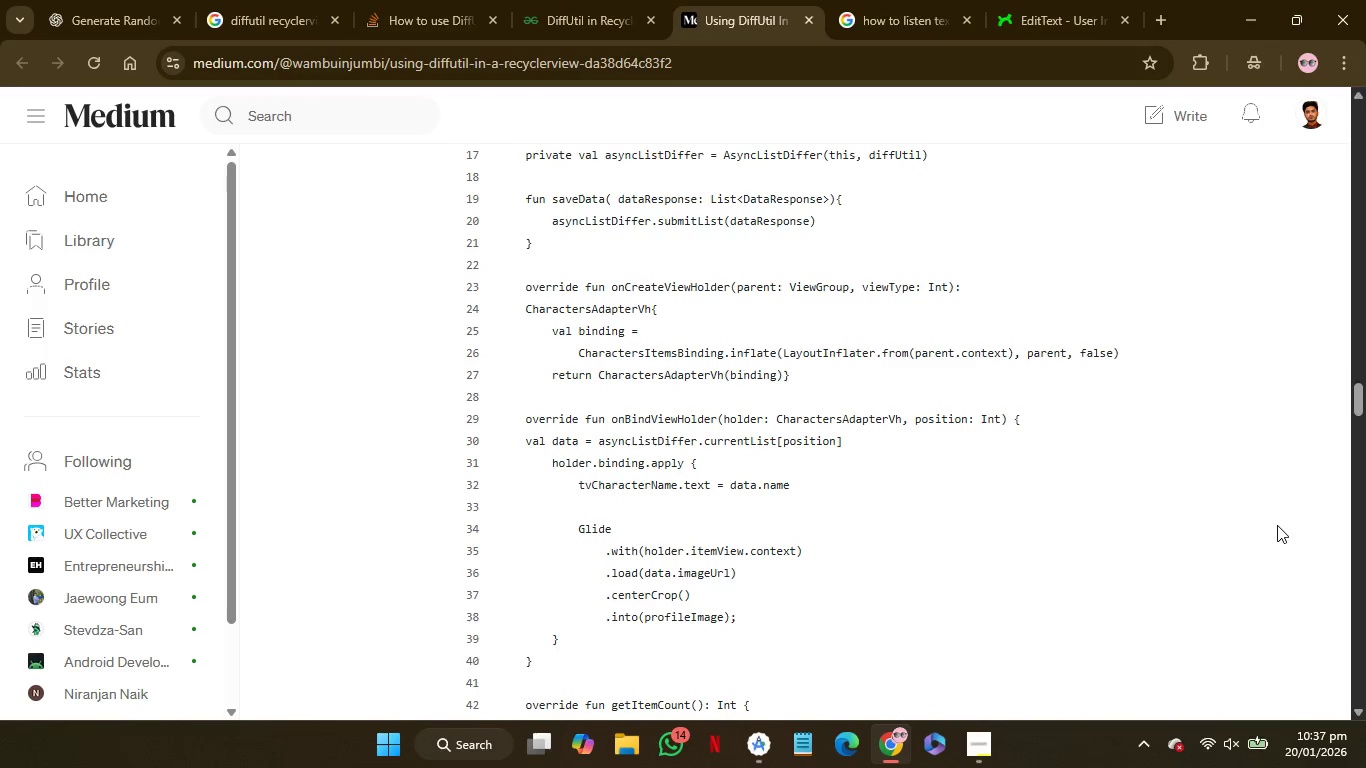 
left_click_drag(start_coordinate=[941, 304], to_coordinate=[925, 286])
 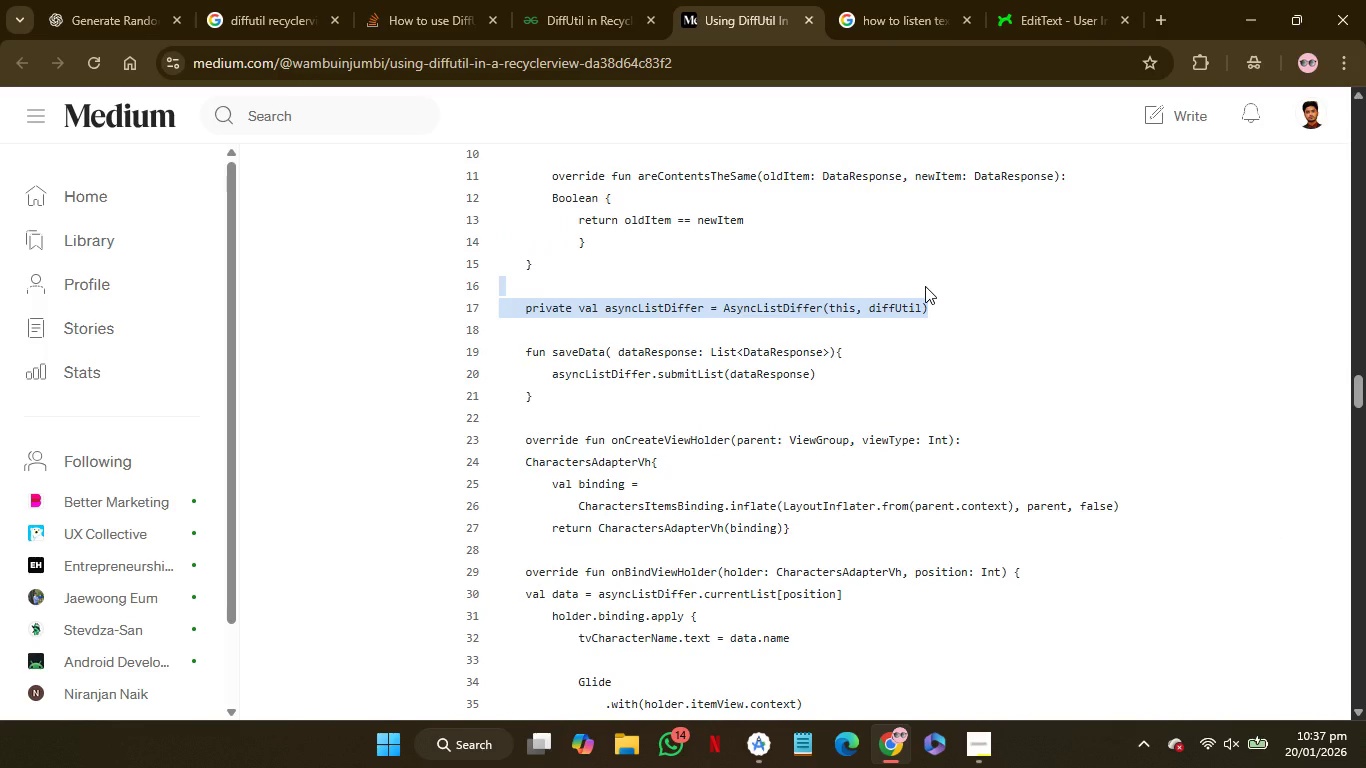 
key(Control+C)
 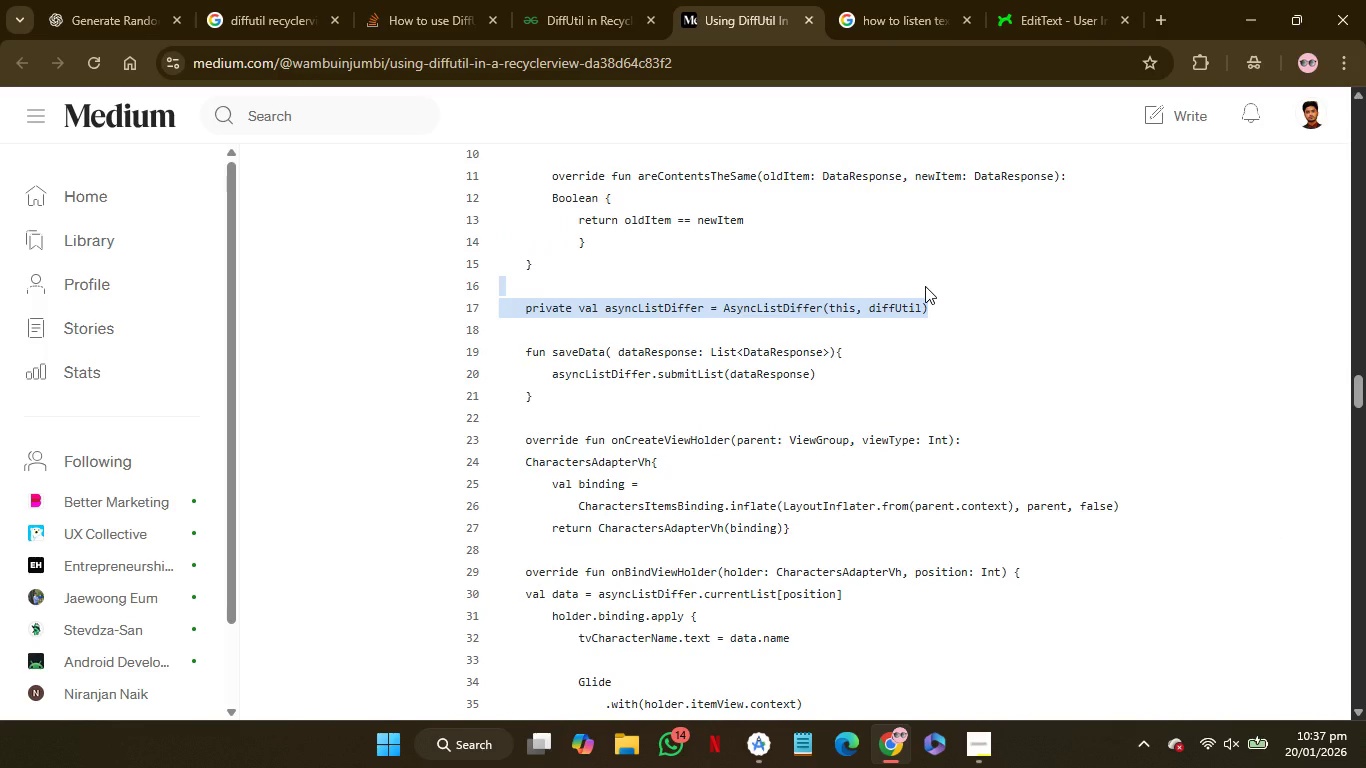 
key(Control+C)
 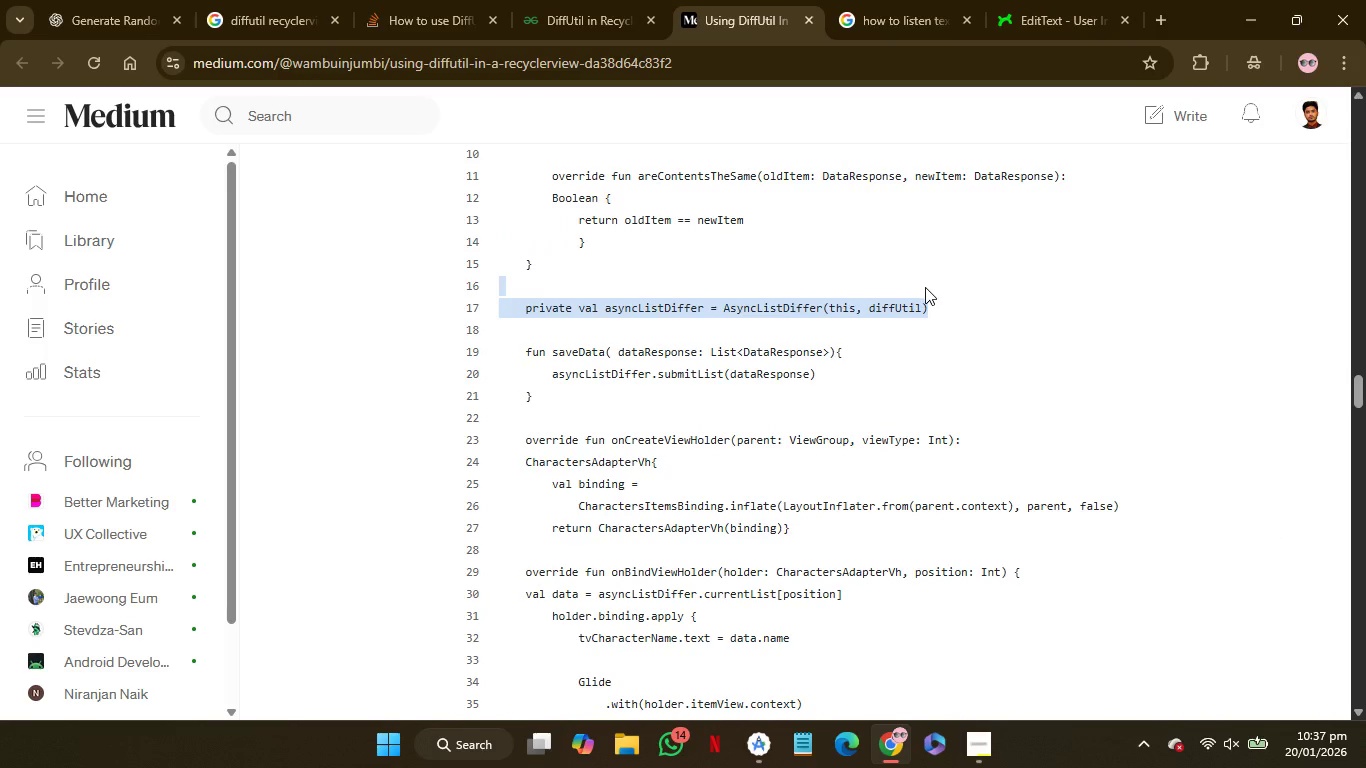 
key(Control+C)
 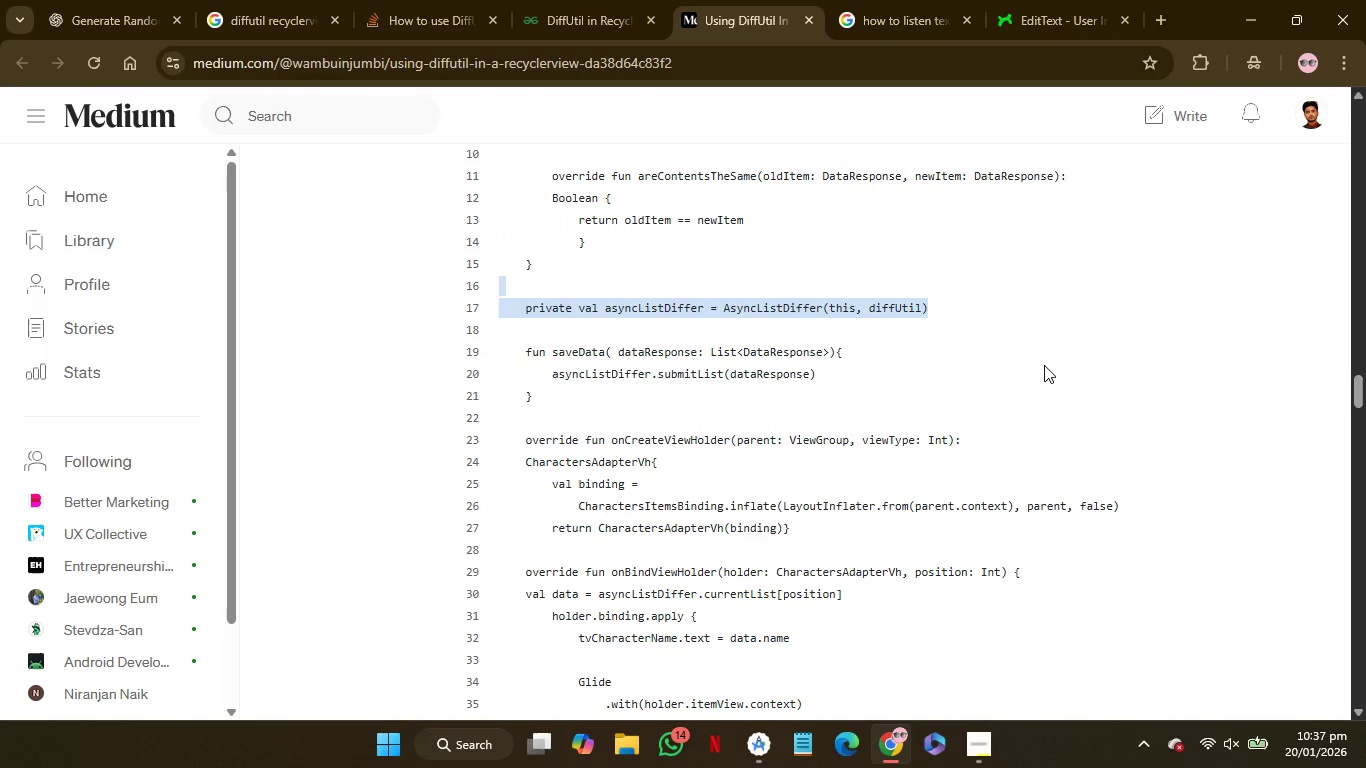 
mouse_move([1053, 417])
 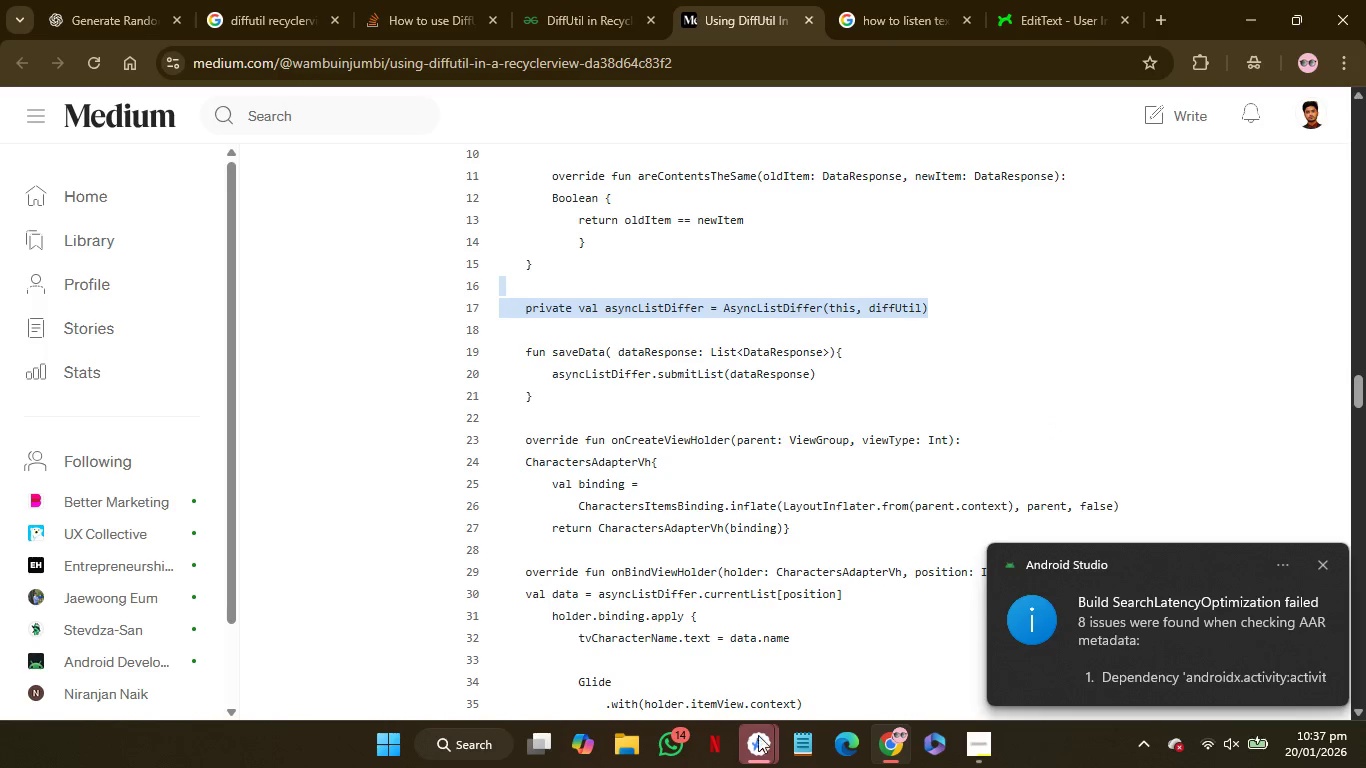 
mouse_move([775, 723])
 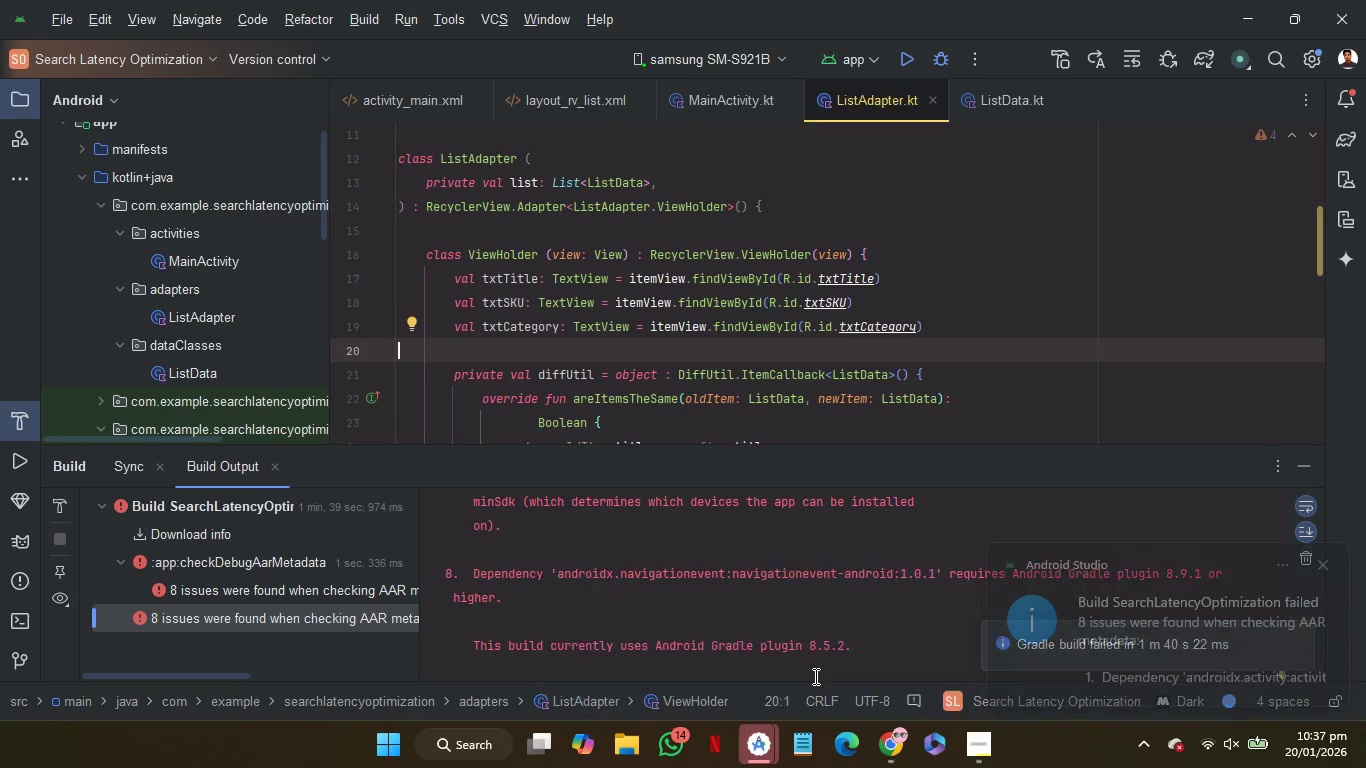 
left_click([814, 676])
 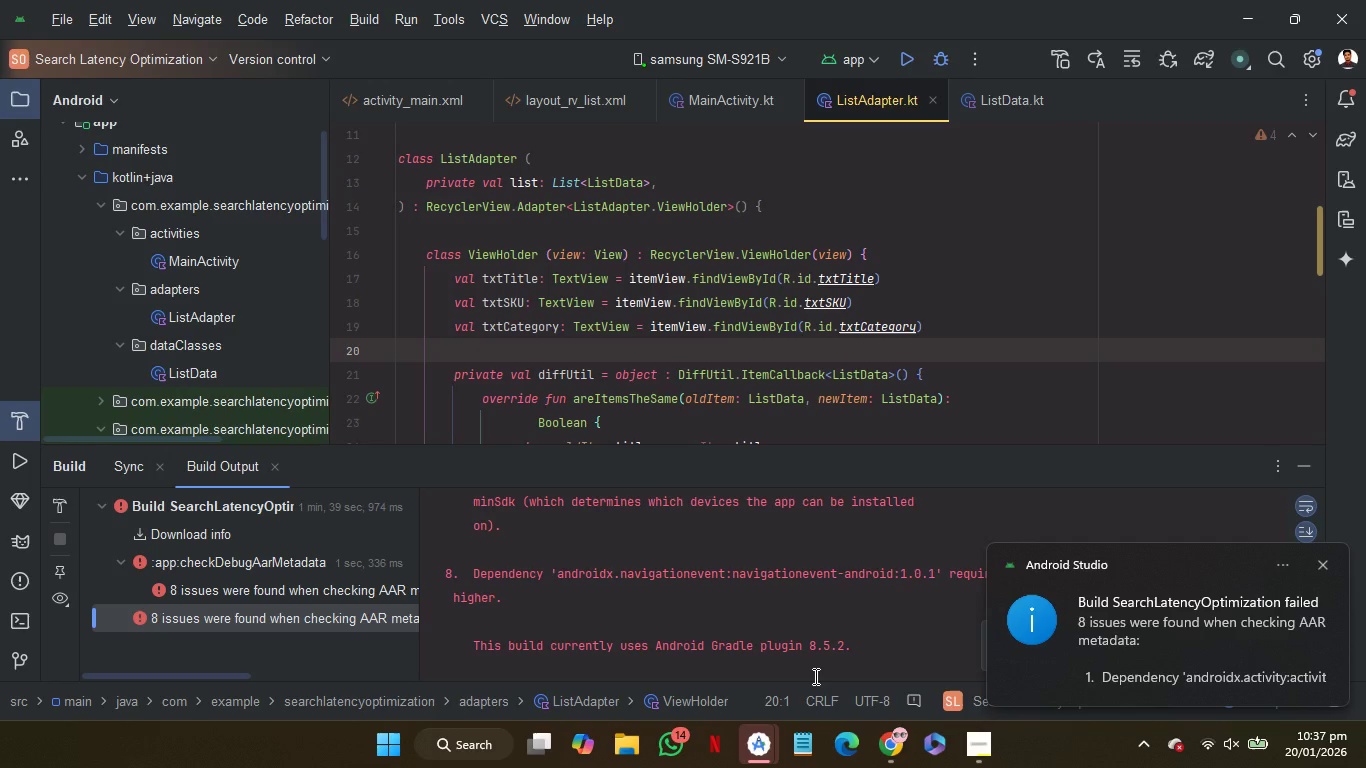 
left_click([1330, 575])
 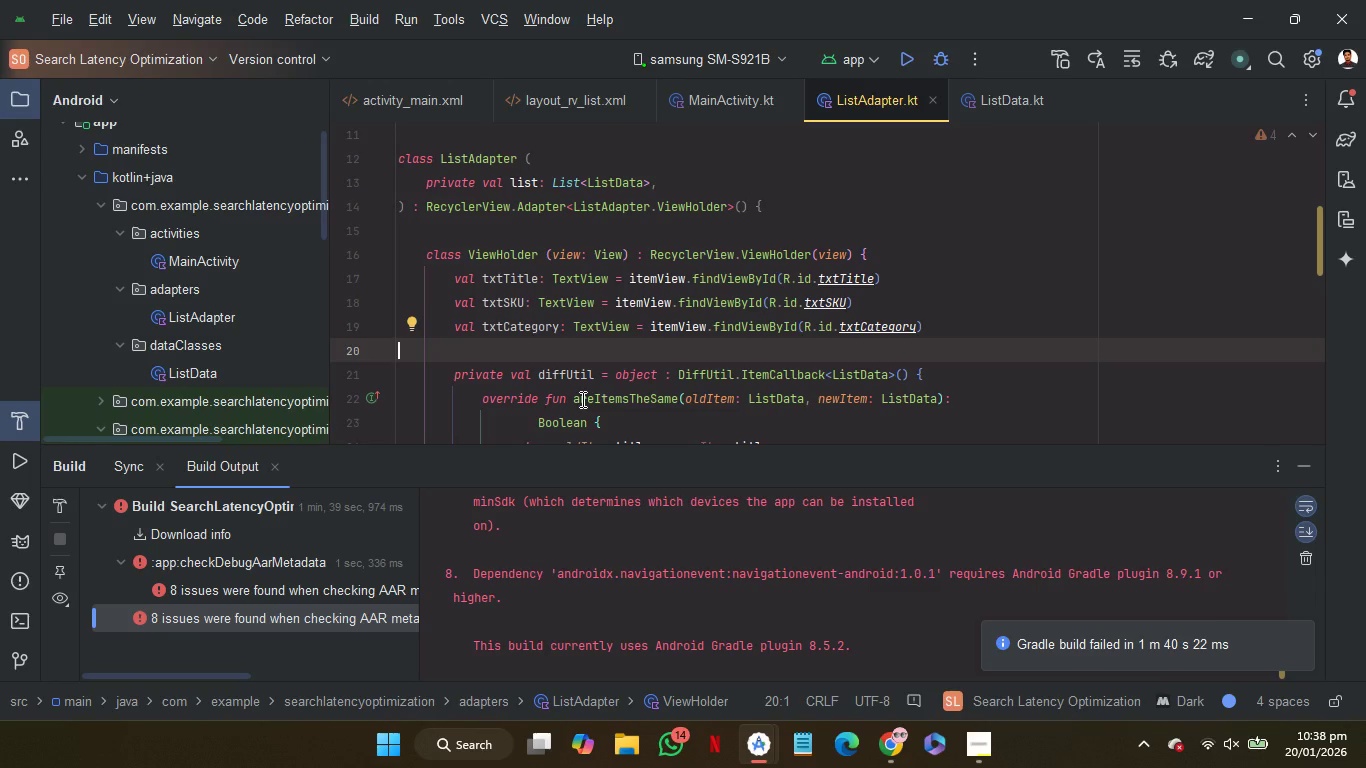 
scroll: coordinate [189, 326], scroll_direction: down, amount: 23.0
 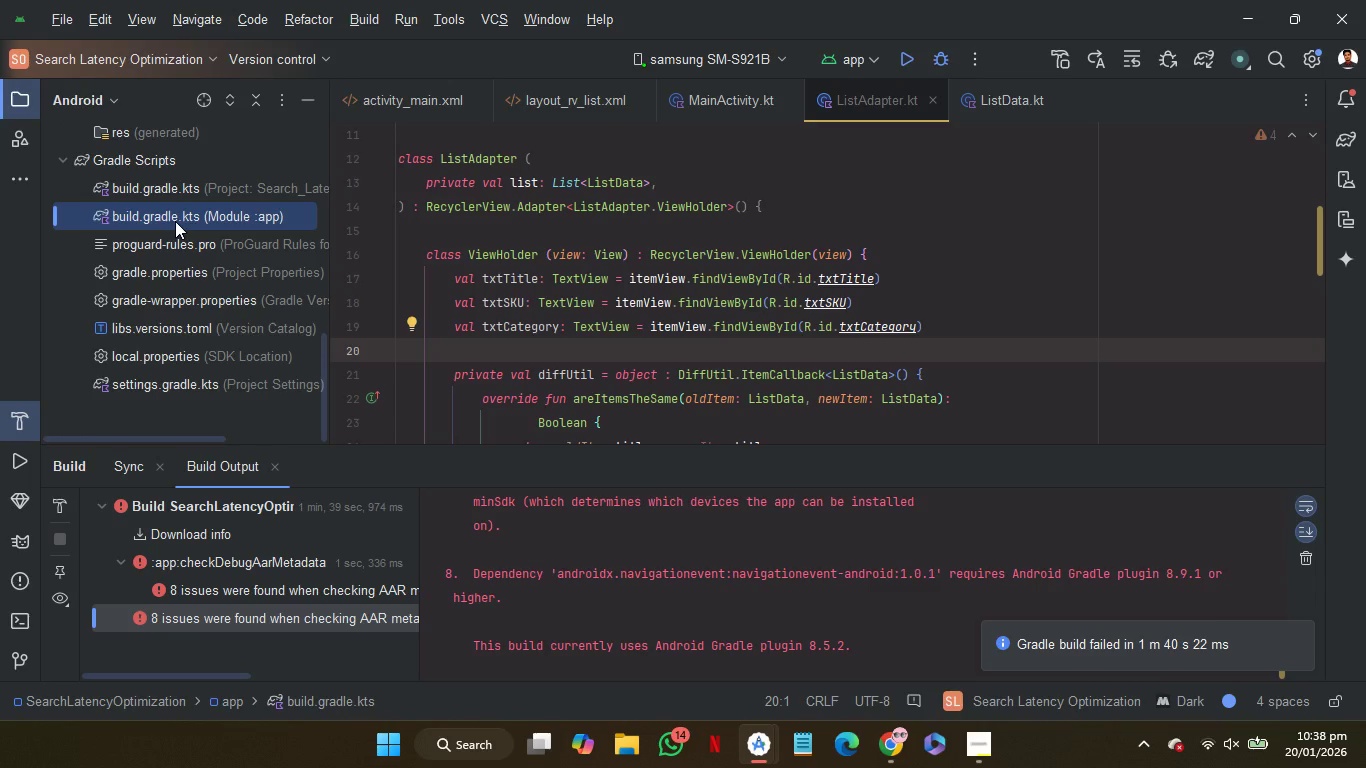 
double_click([175, 221])
 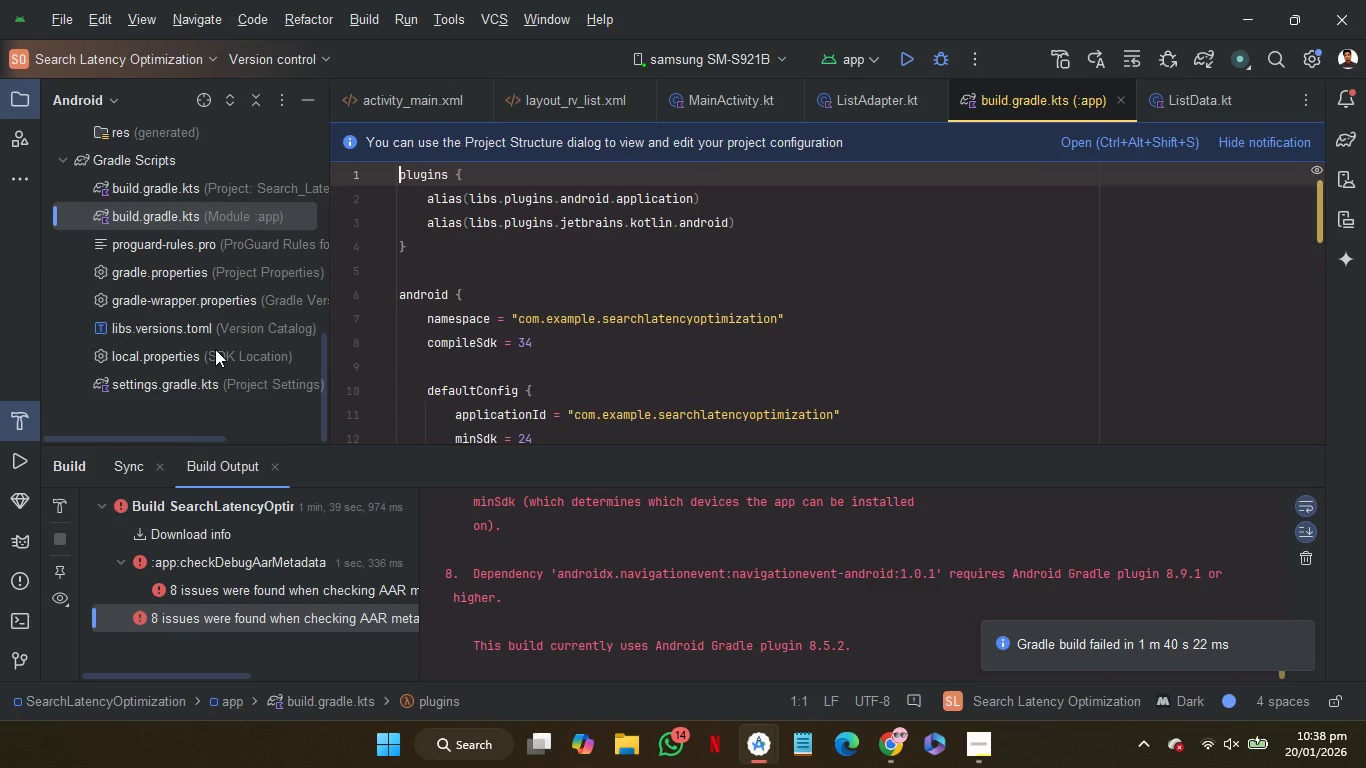 
double_click([215, 349])
 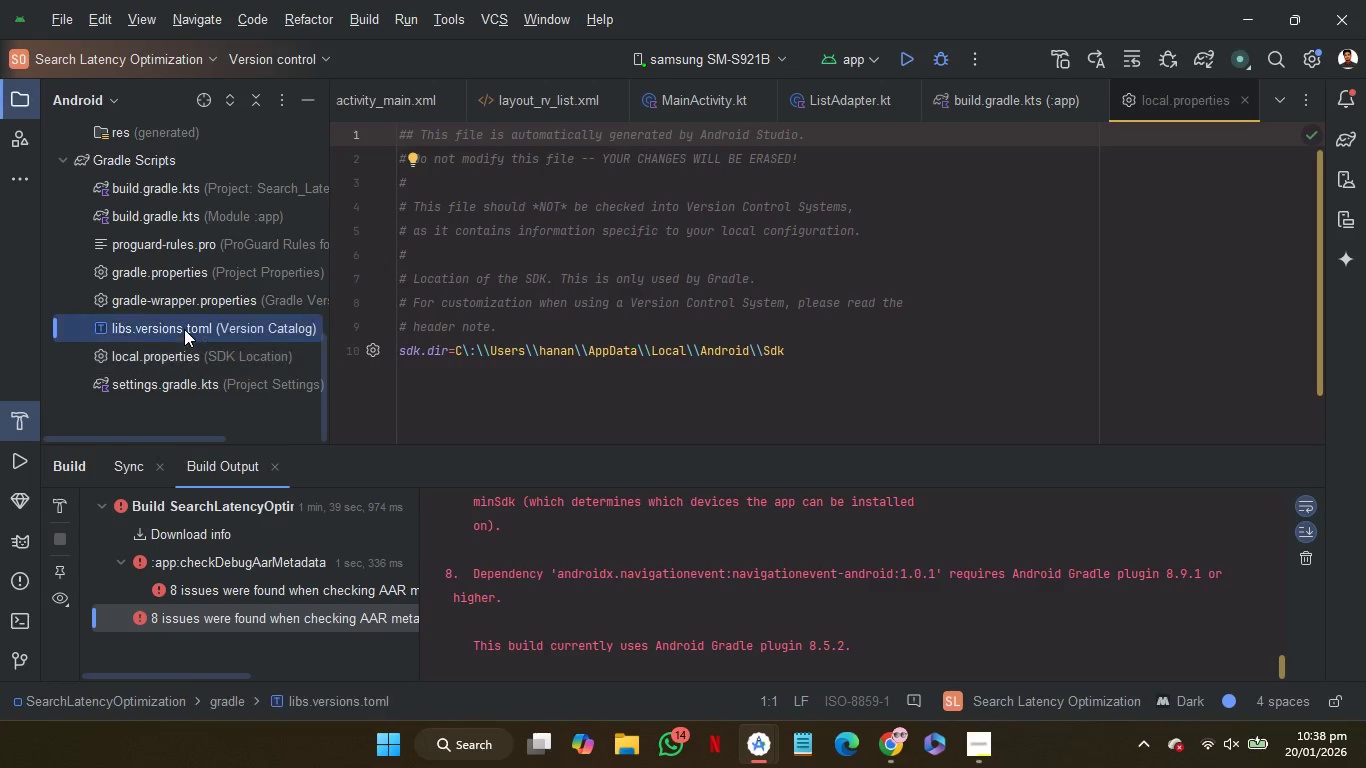 
double_click([184, 329])
 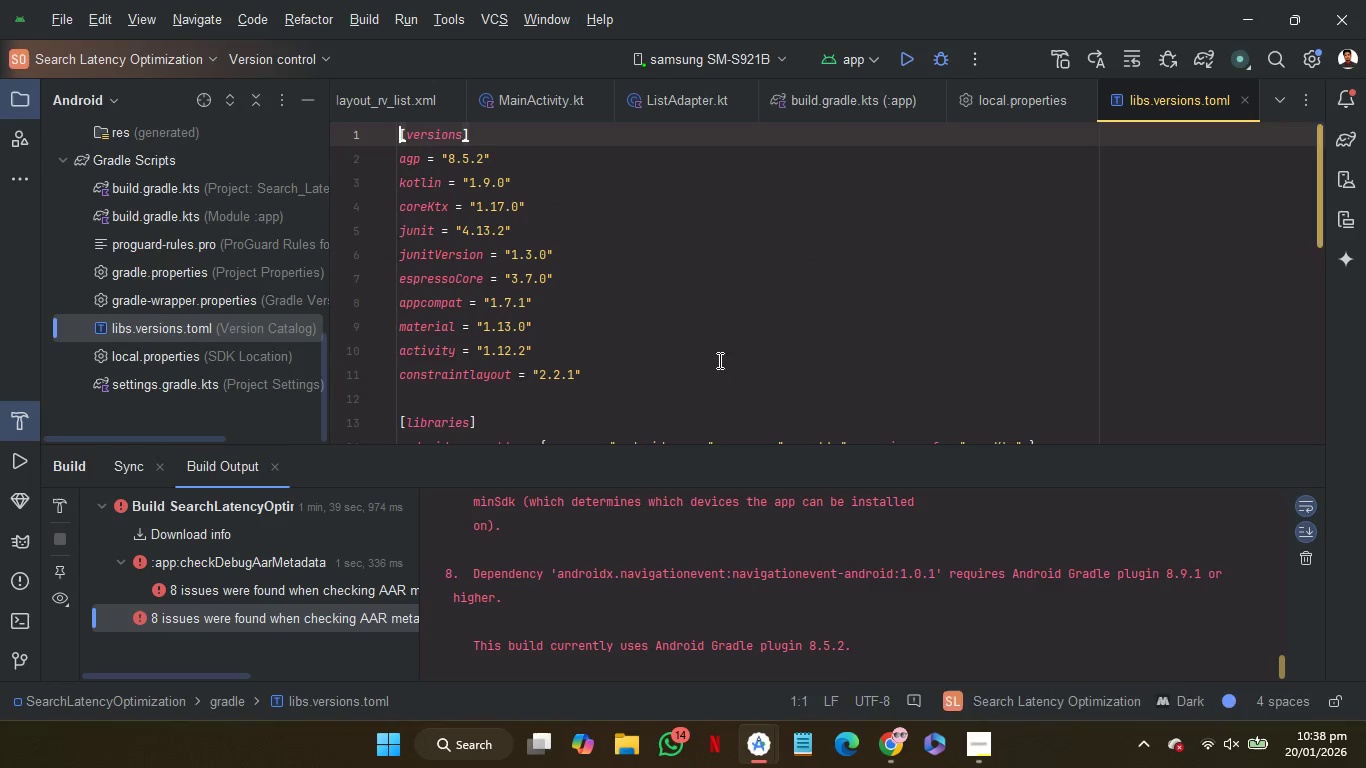 
mouse_move([706, 359])
 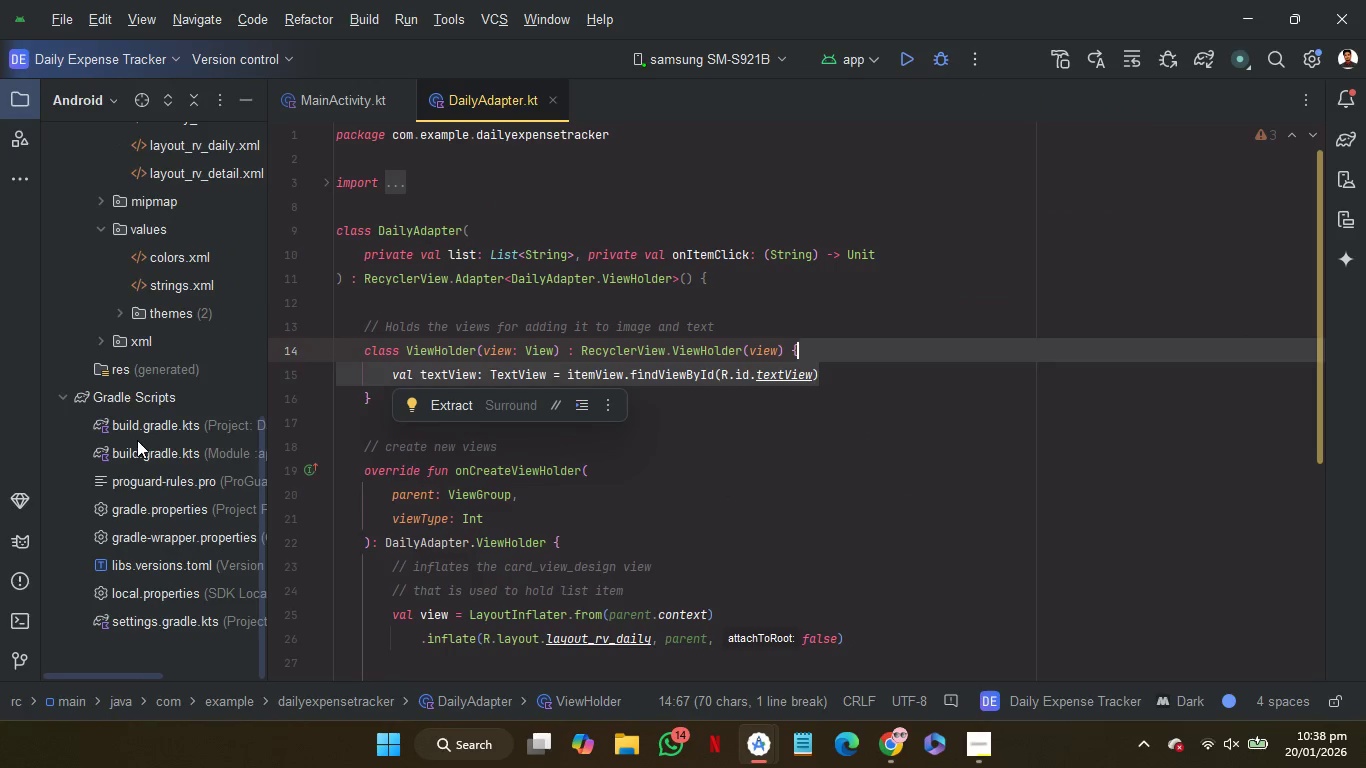 
scroll: coordinate [137, 440], scroll_direction: down, amount: 28.0
 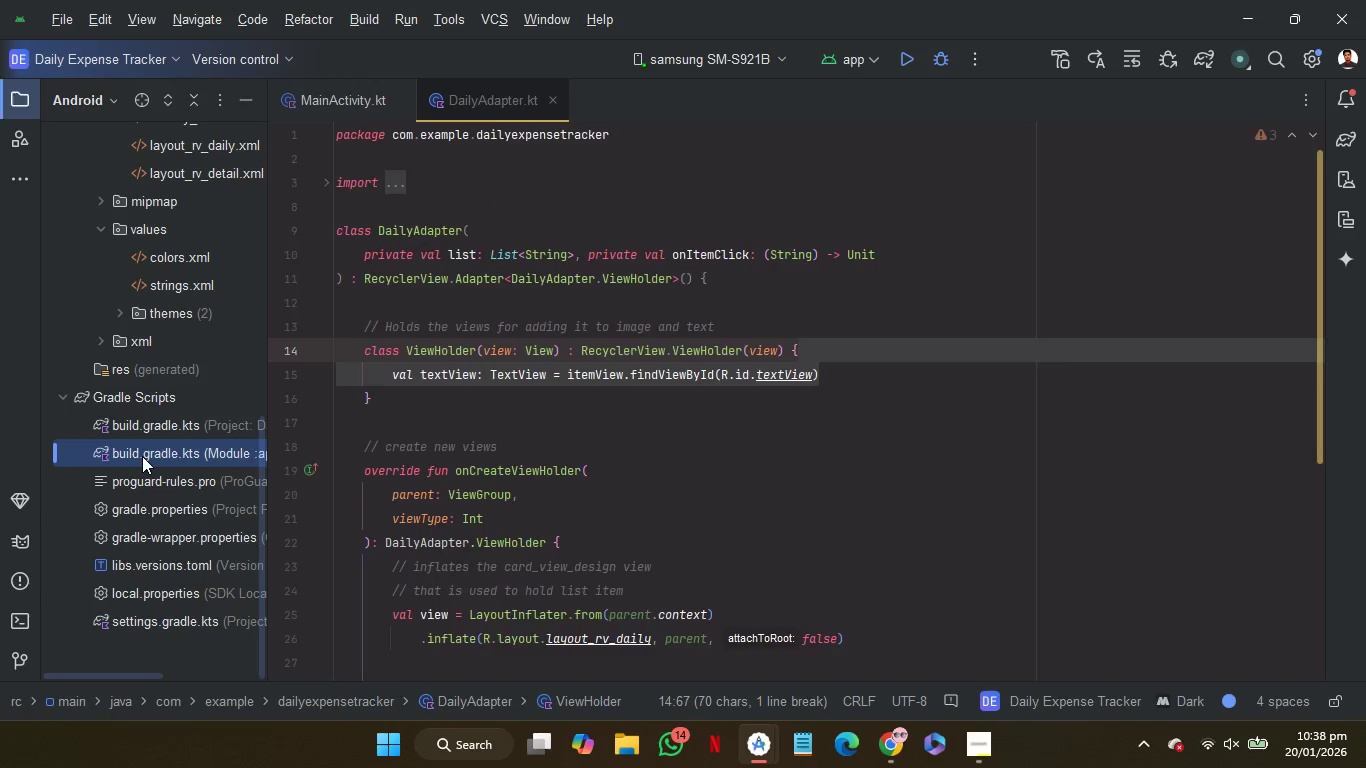 
double_click([142, 456])
 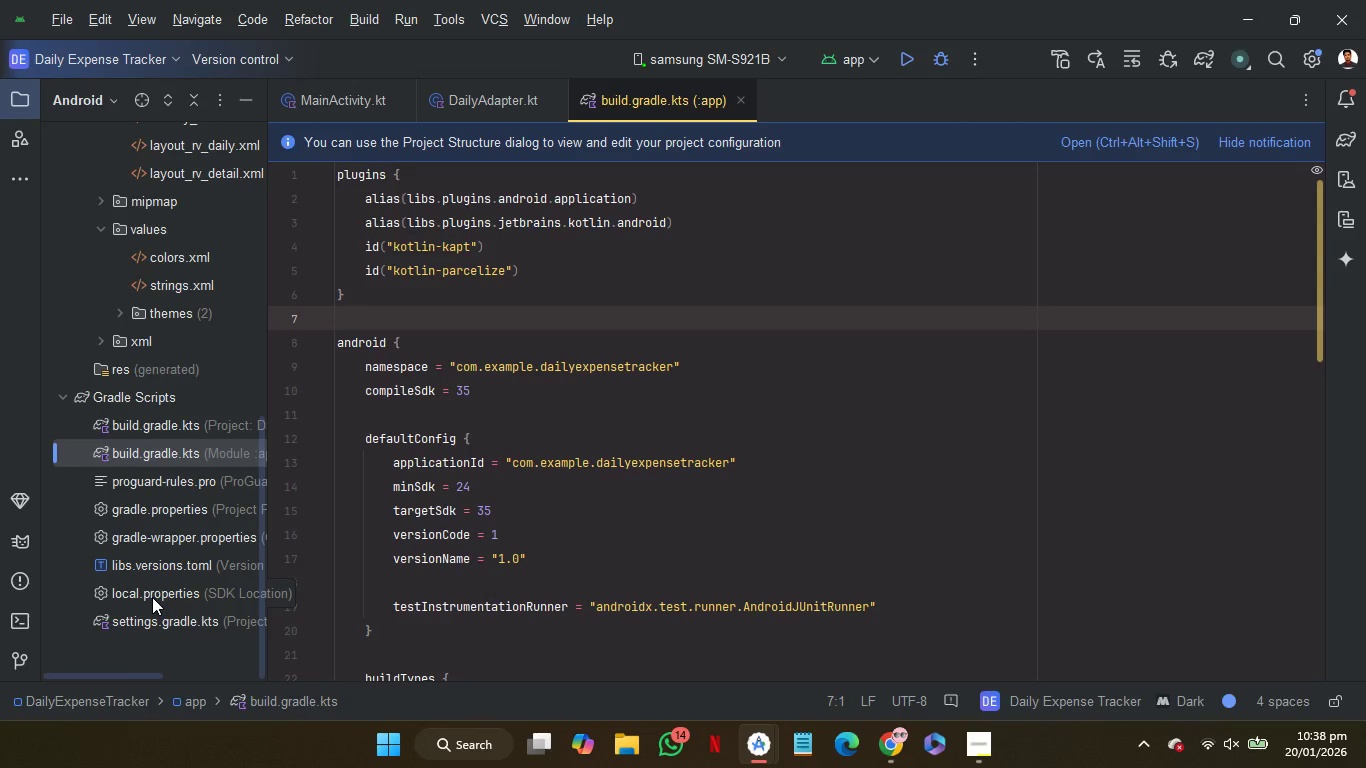 
double_click([155, 572])
 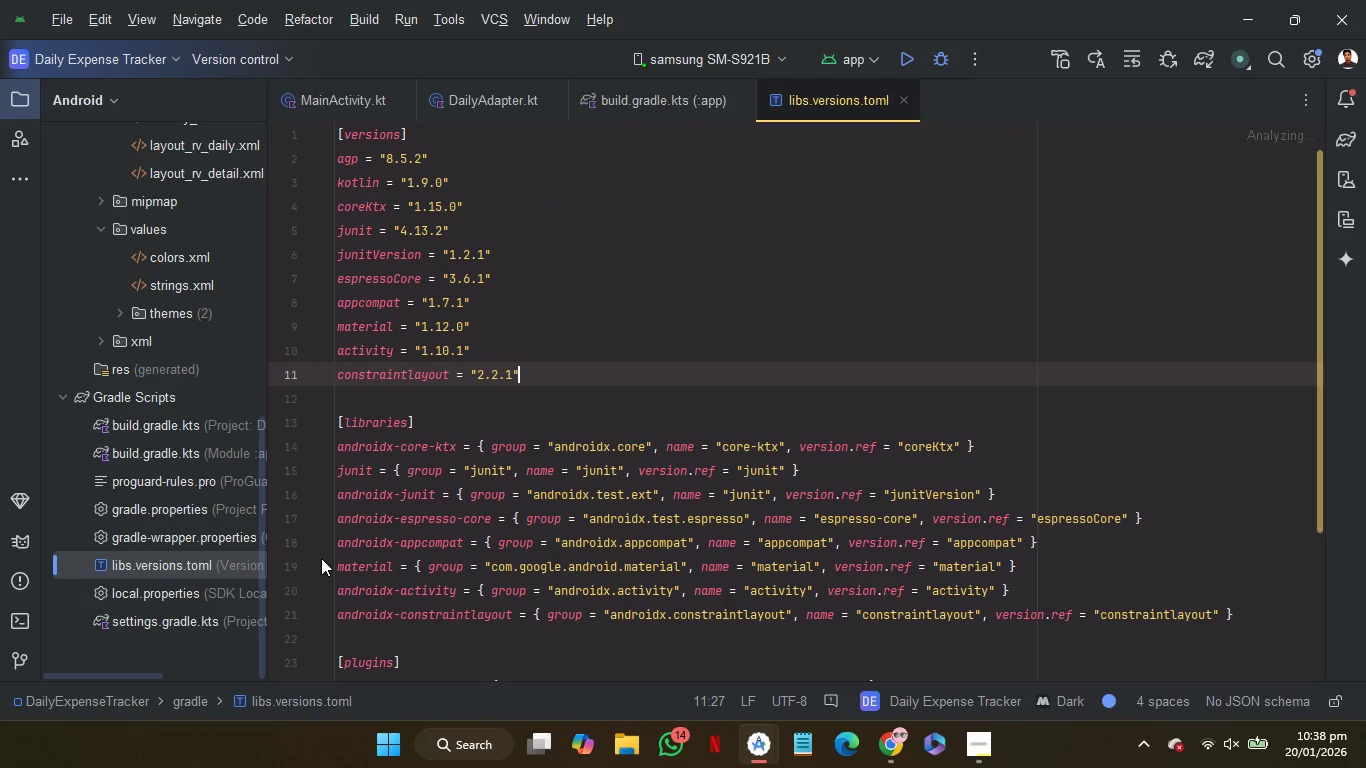 
scroll: coordinate [600, 514], scroll_direction: up, amount: 2.0
 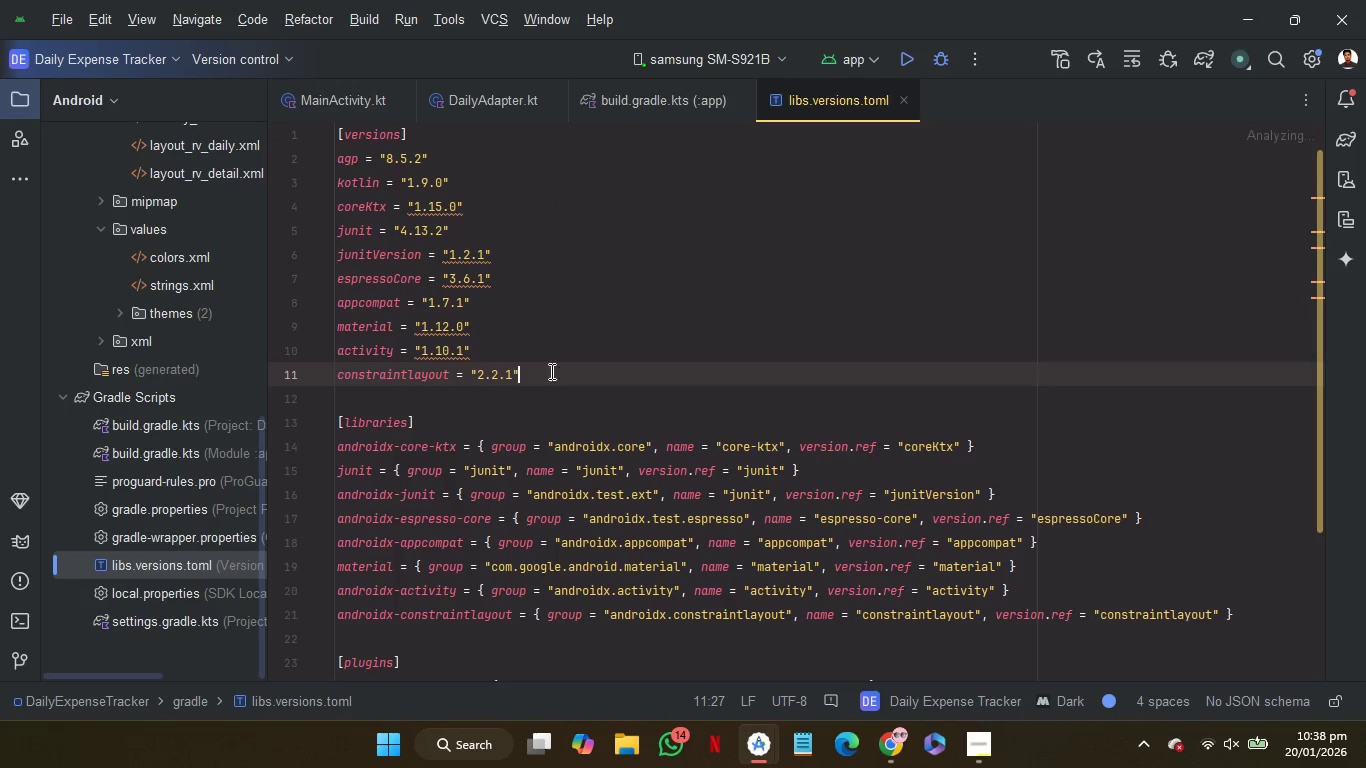 
left_click_drag(start_coordinate=[550, 378], to_coordinate=[493, 131])
 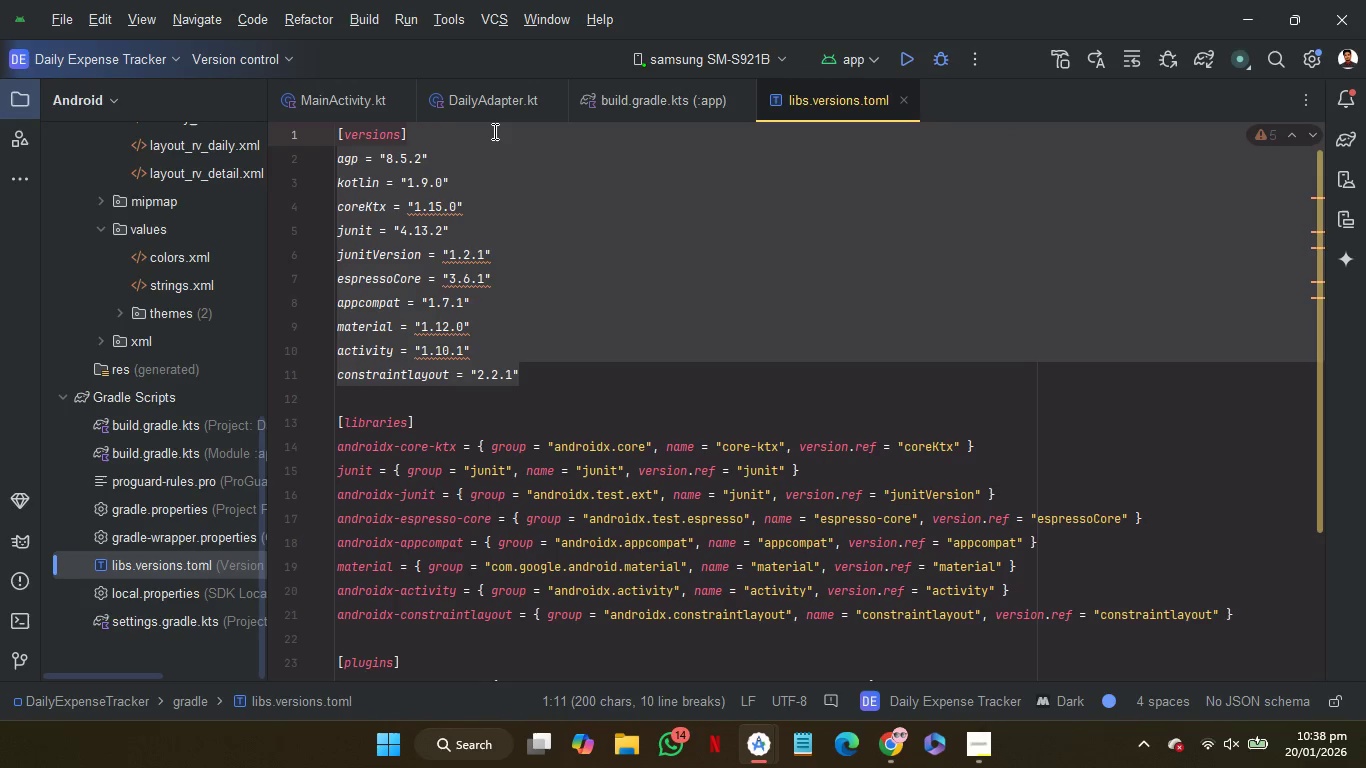 
key(Control+C)
 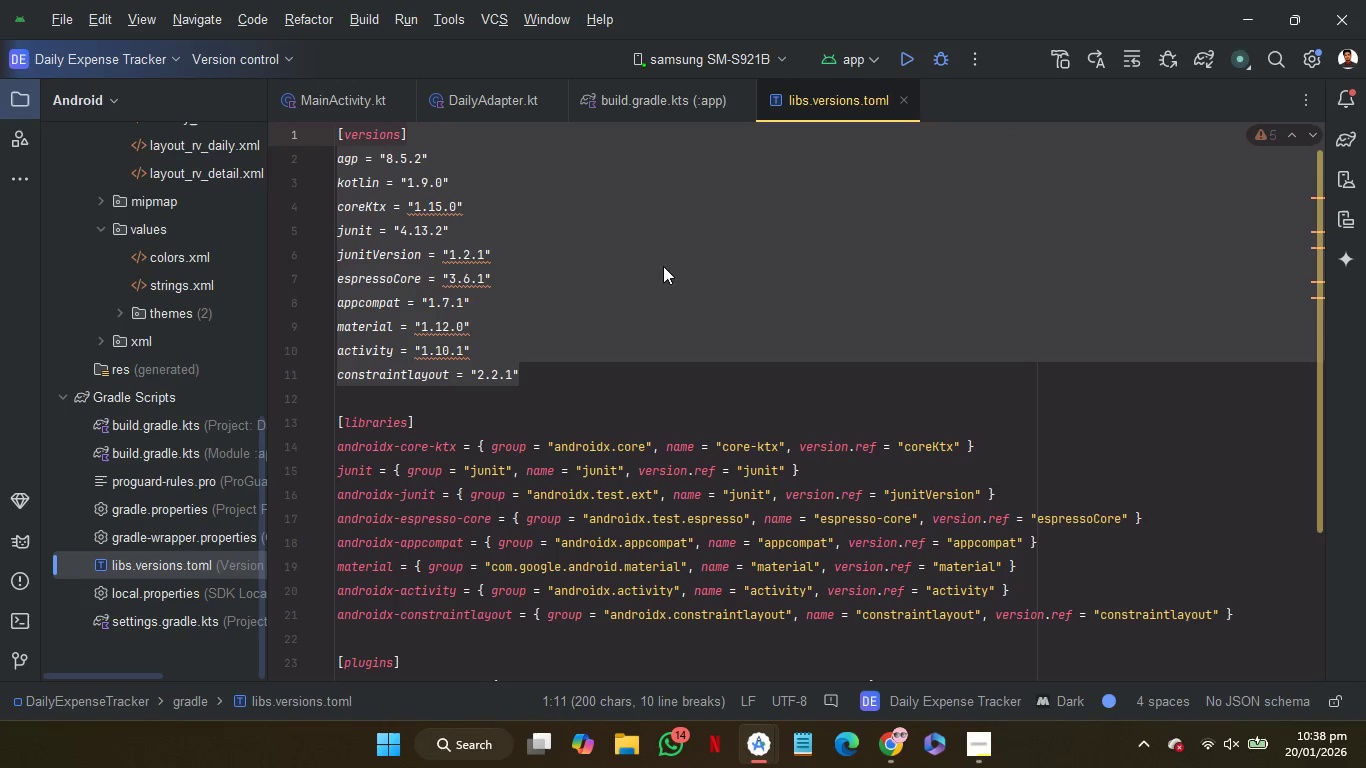 
key(Control+C)
 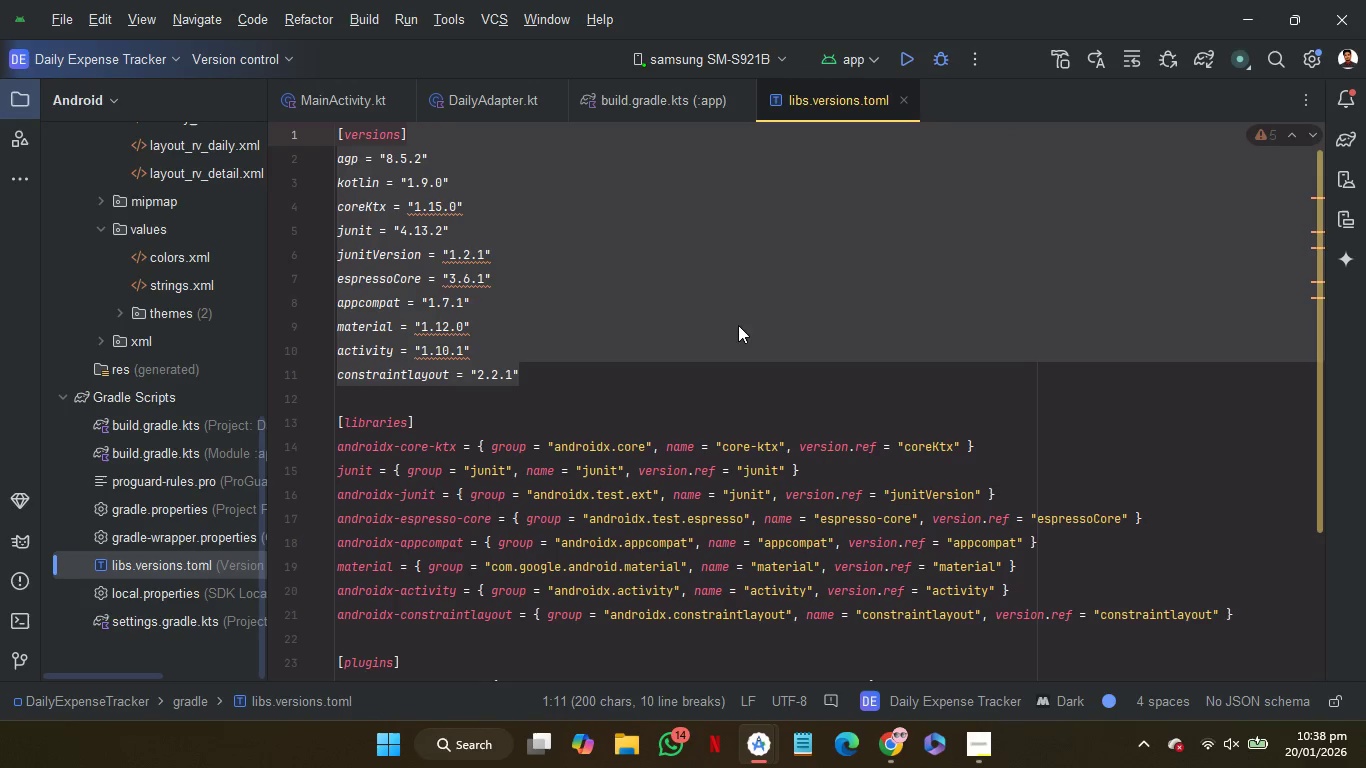 
key(Control+C)
 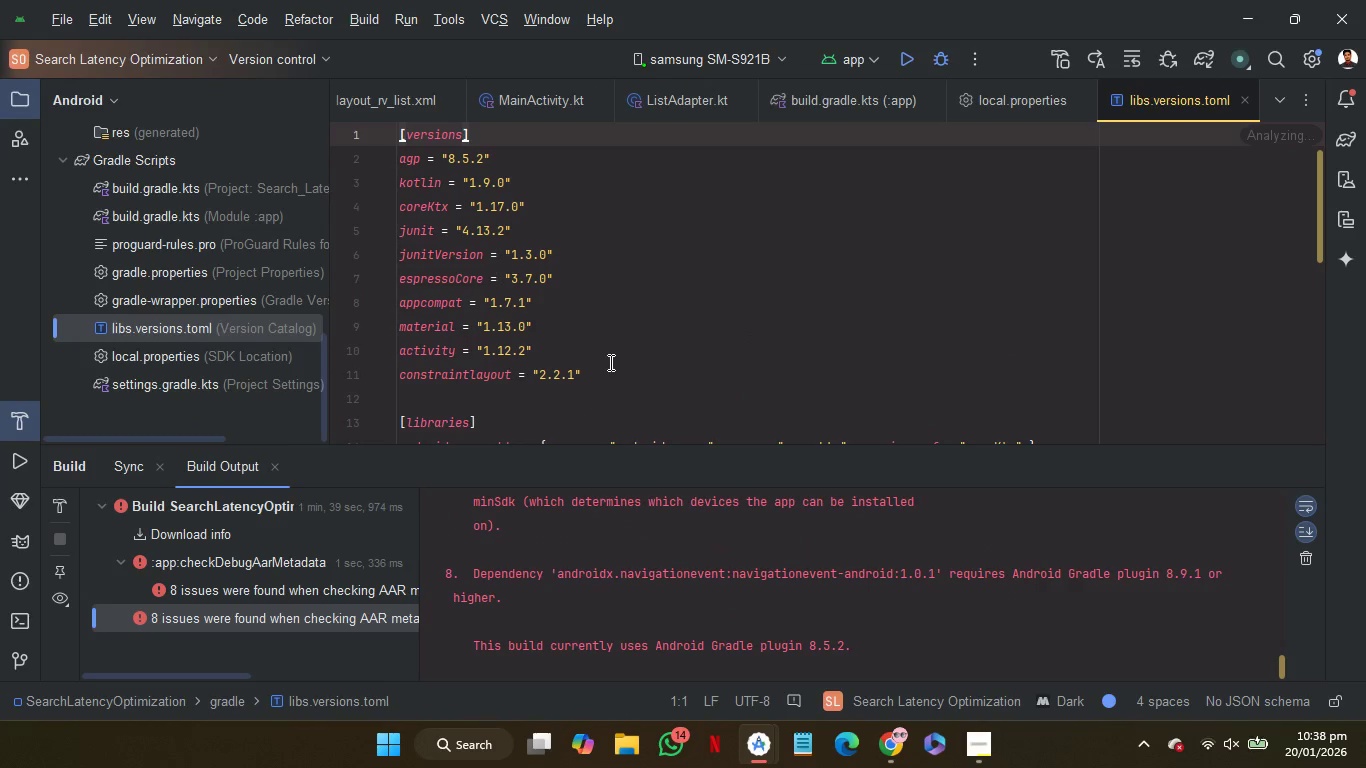 
left_click_drag(start_coordinate=[611, 368], to_coordinate=[590, 127])
 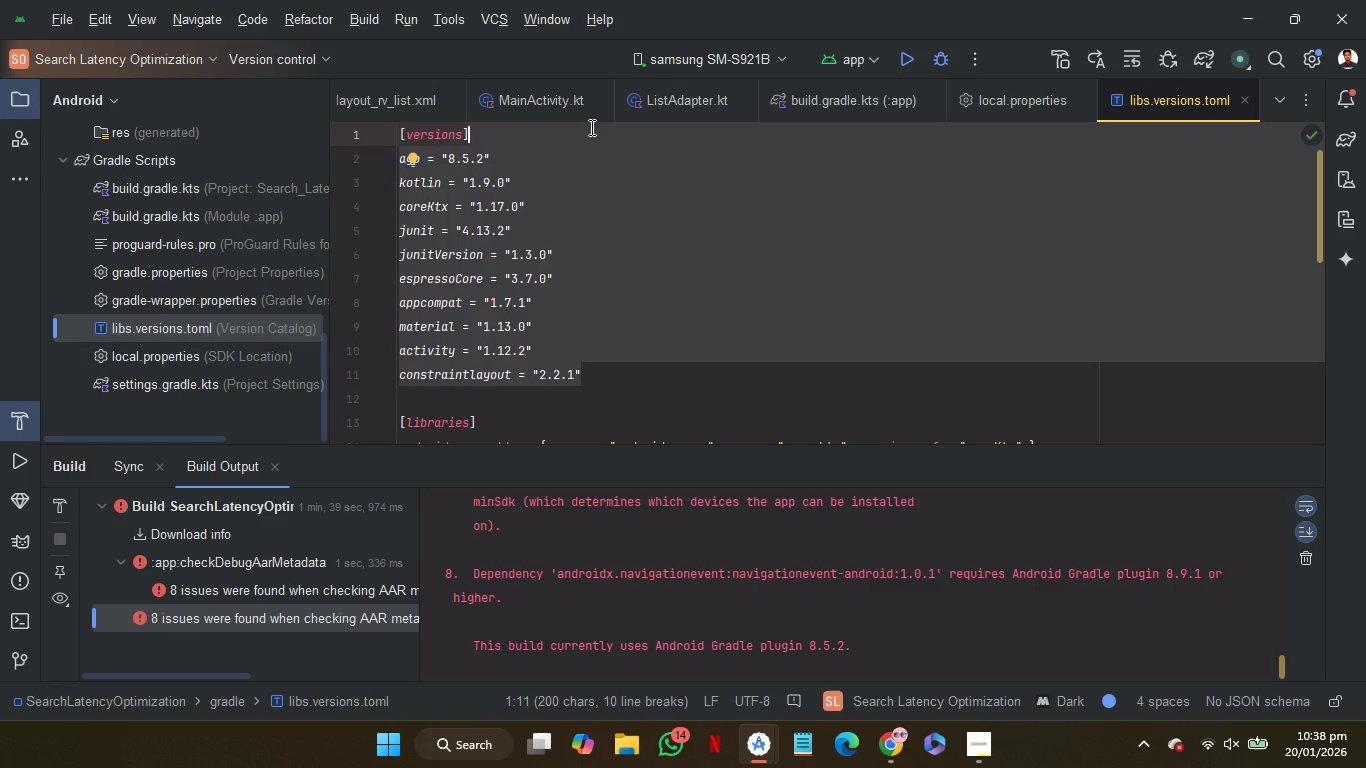 
key(Control+V)
 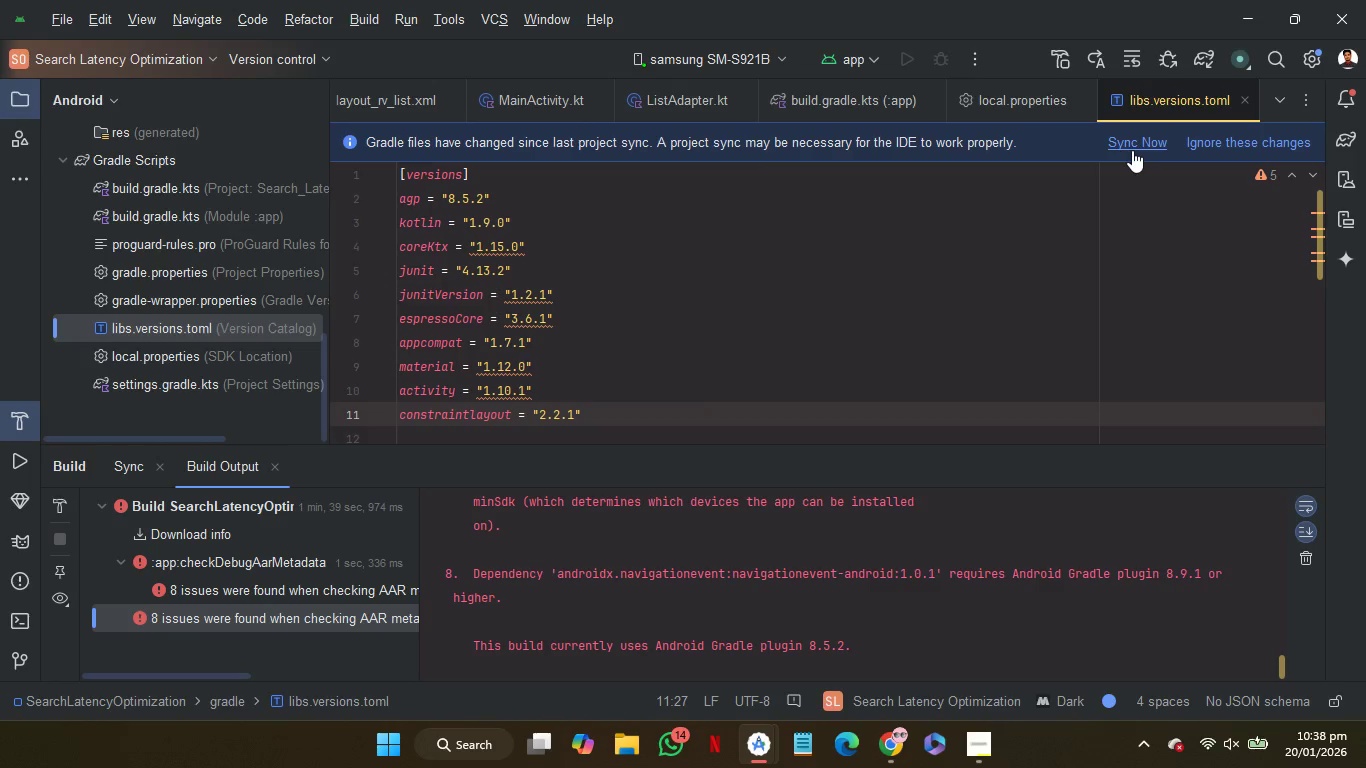 
left_click([1132, 150])
 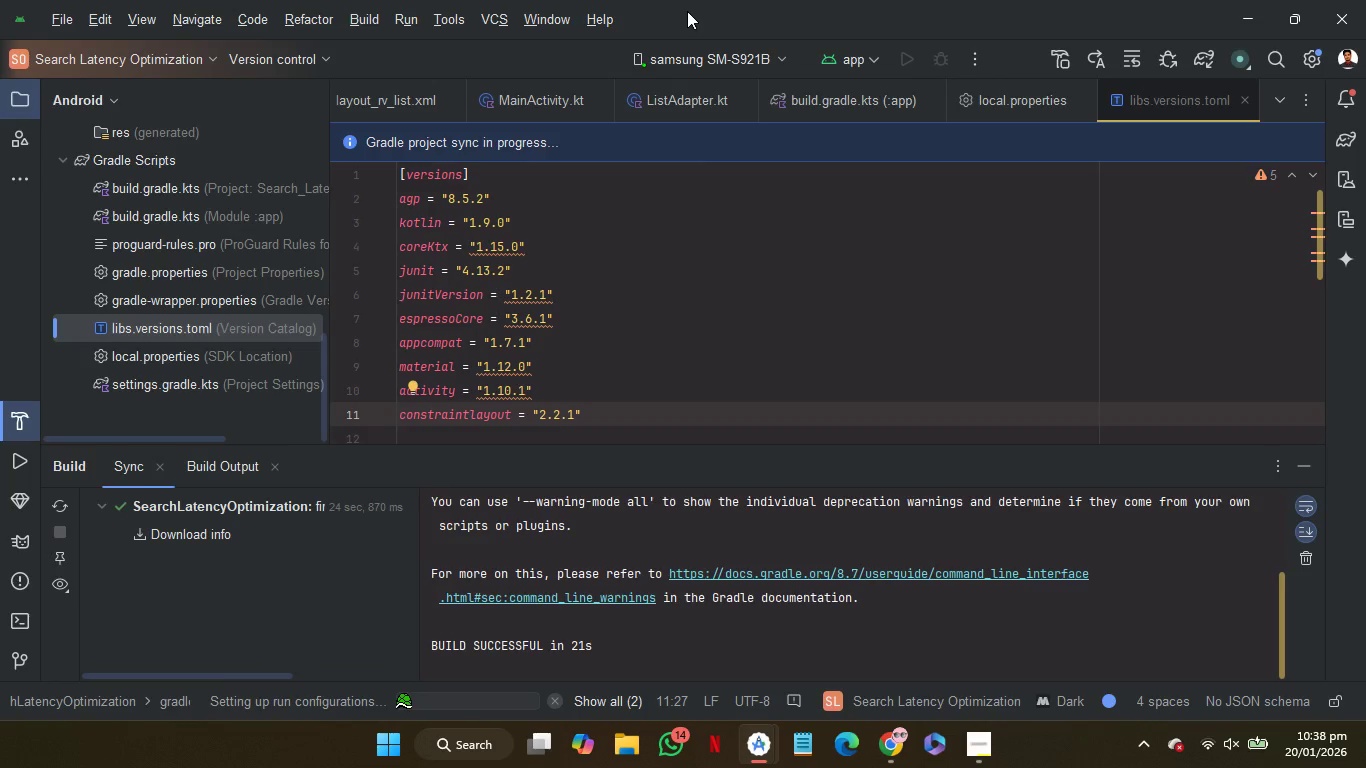 
wait(30.41)
 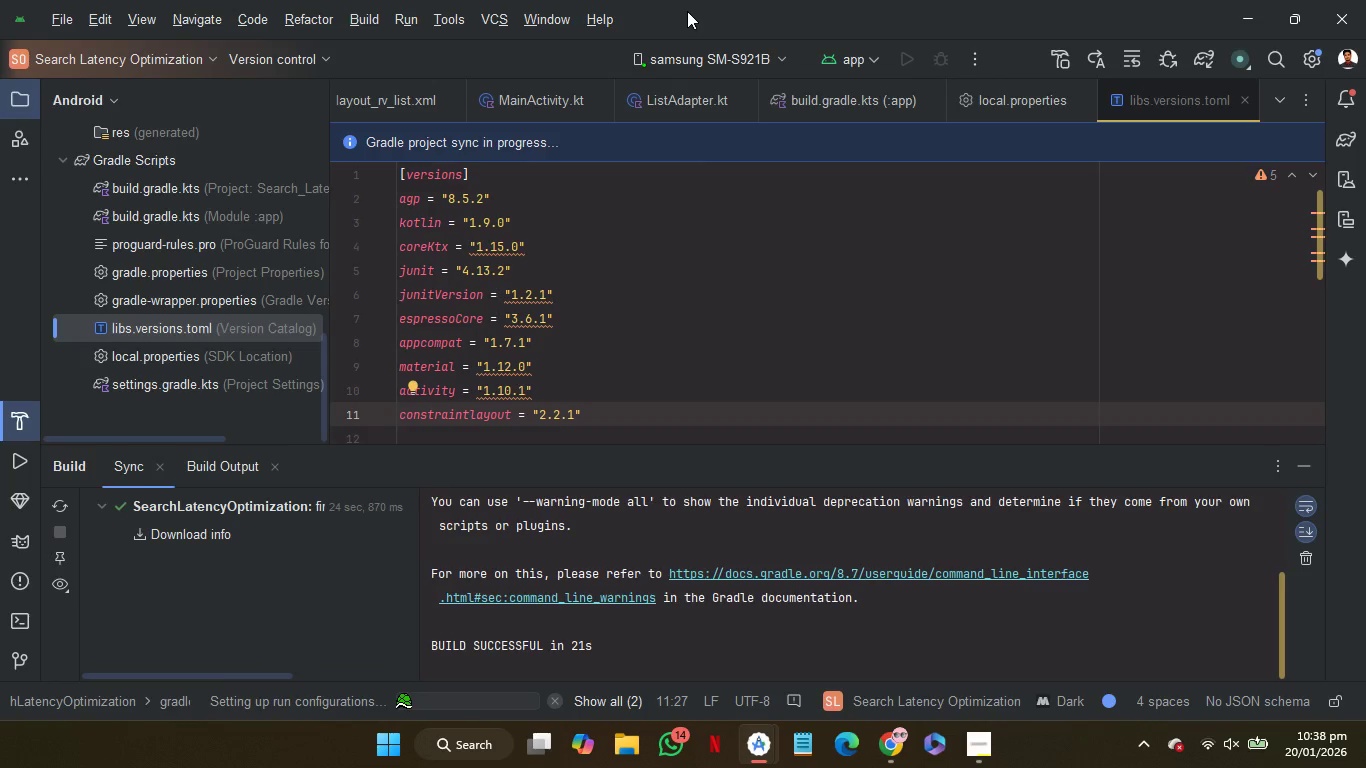 
left_click([1242, 104])
 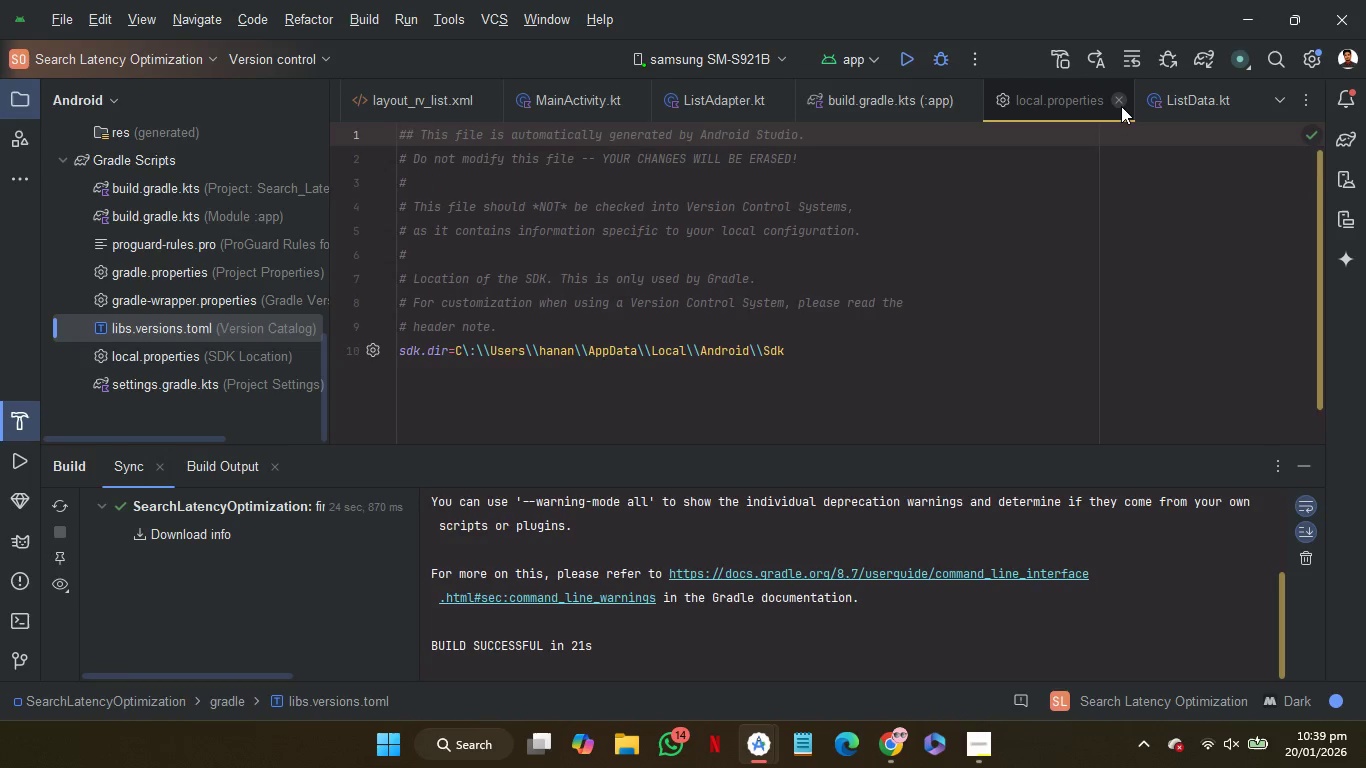 
left_click([1121, 106])
 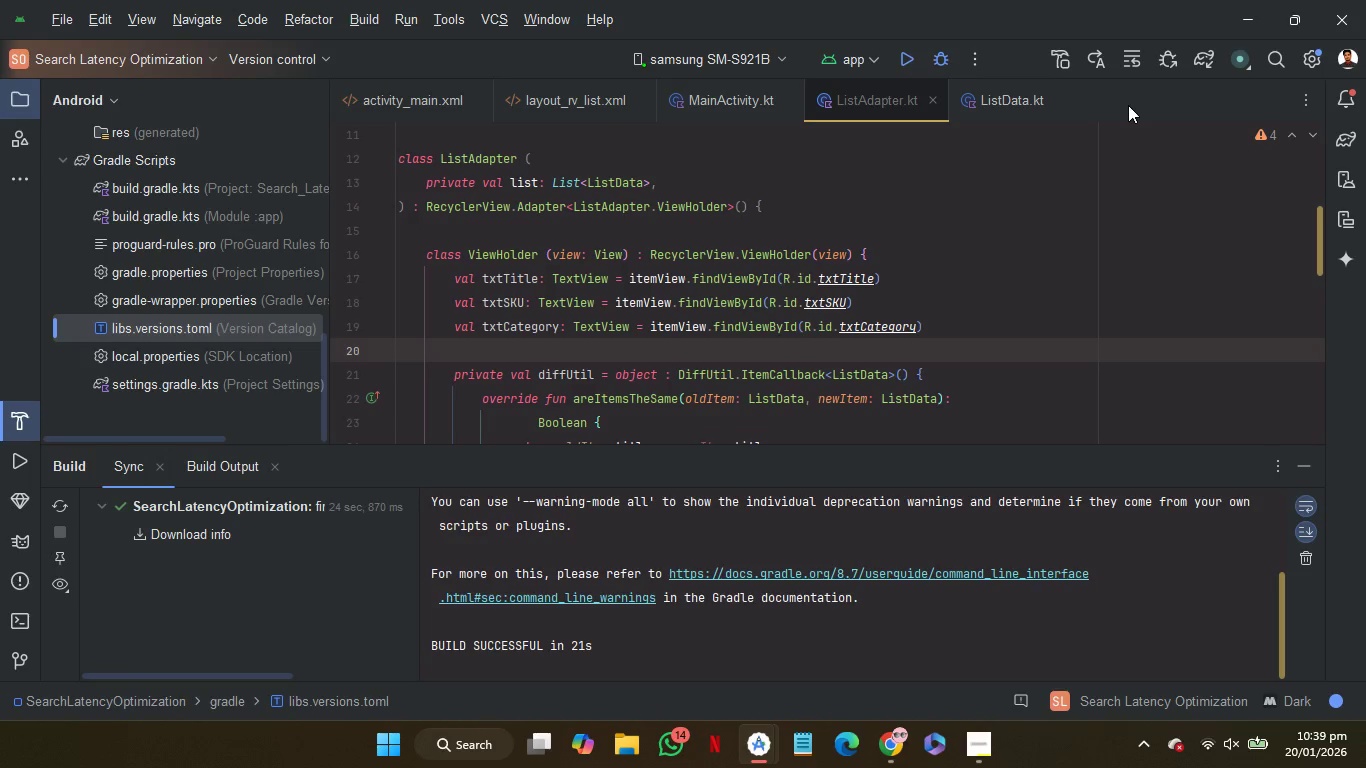 
left_click([1128, 105])
 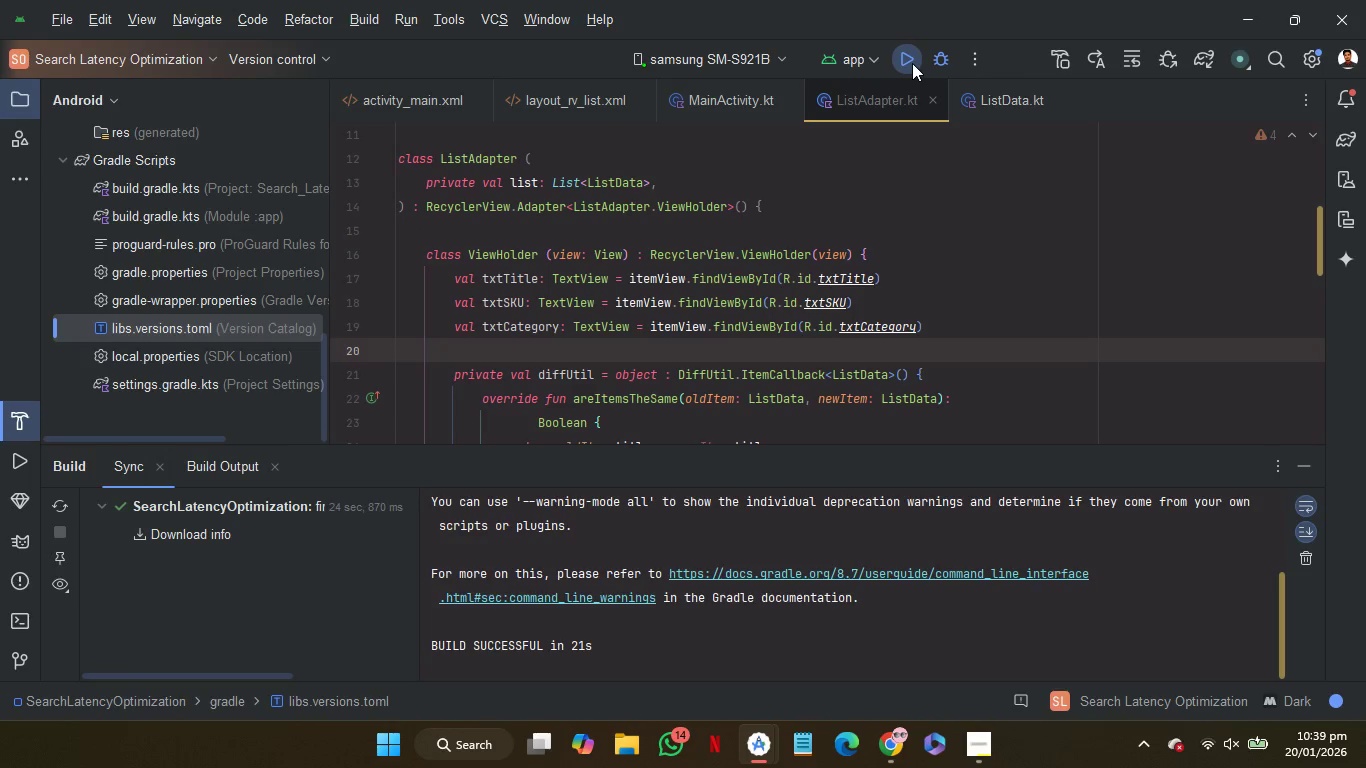 
left_click([912, 63])
 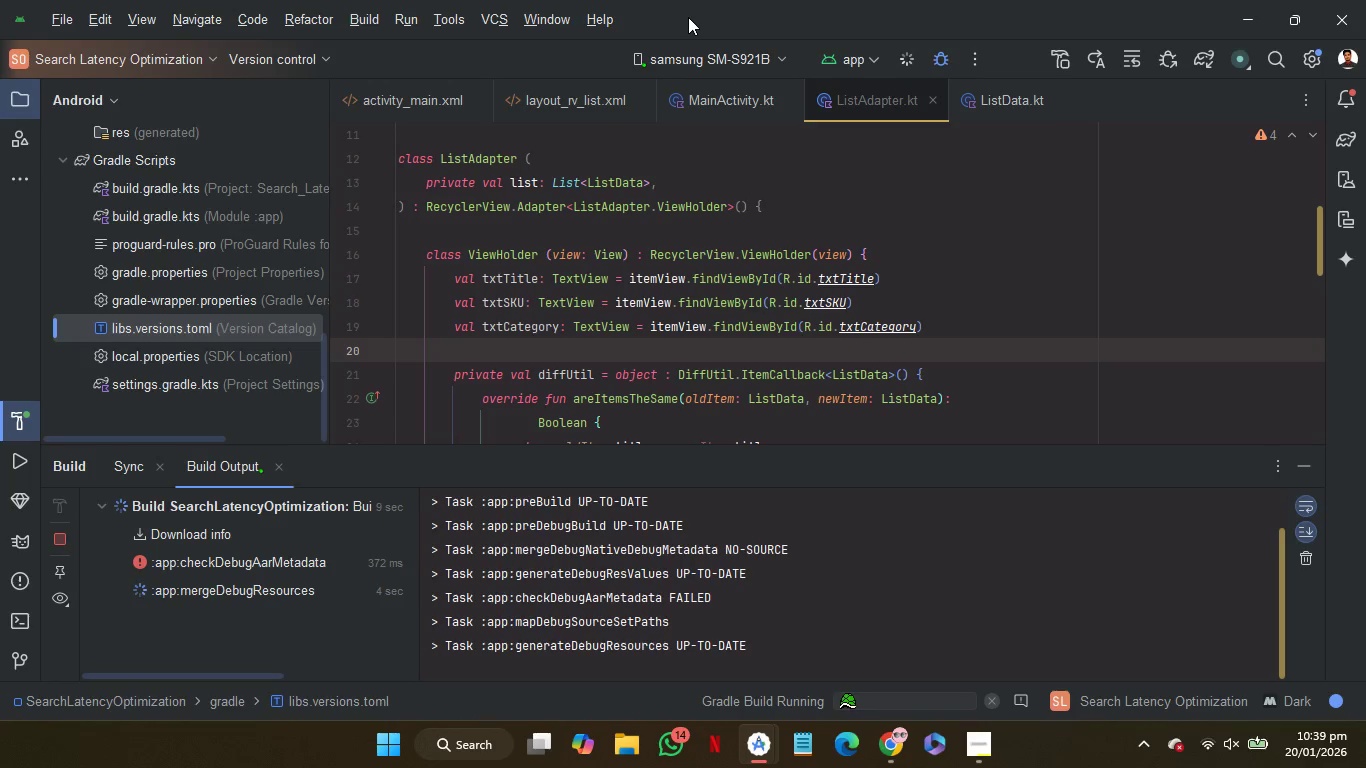 
wait(14.75)
 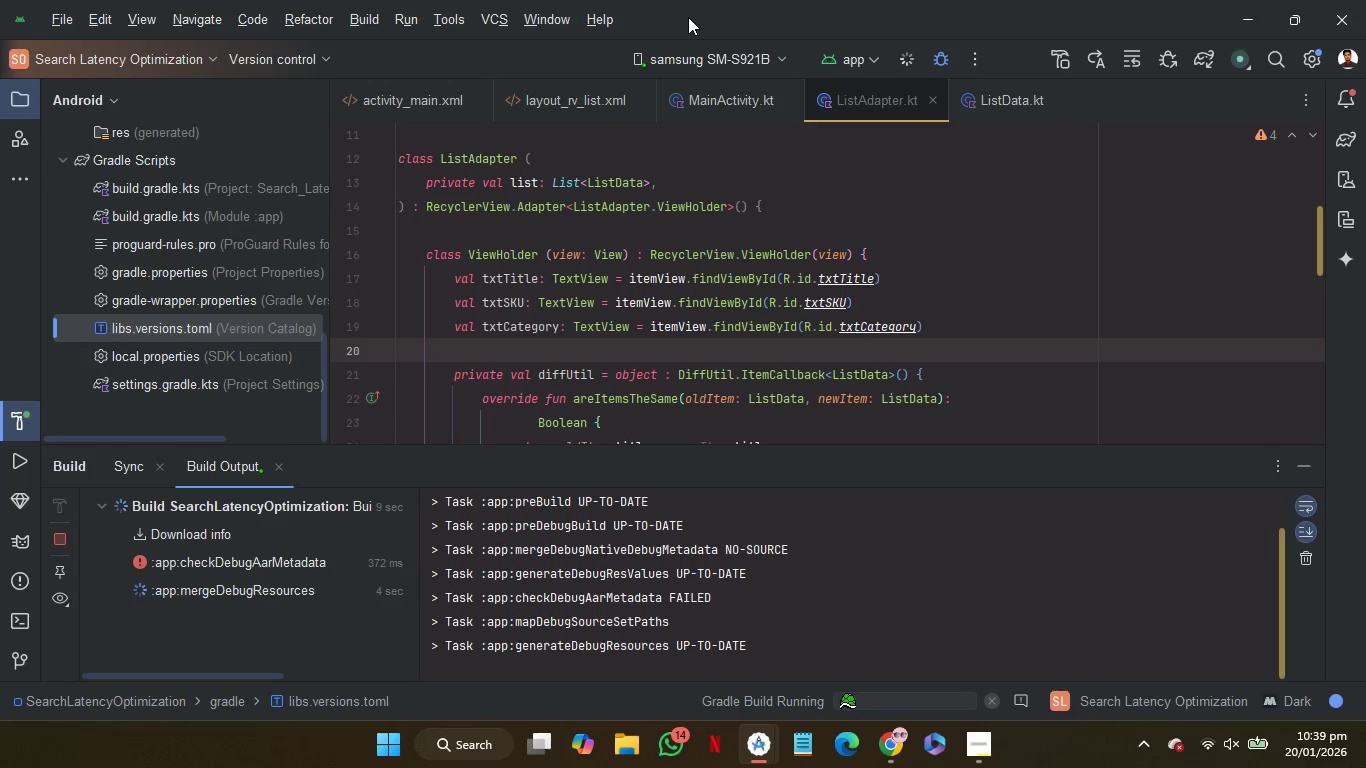 
left_click([1293, 465])
 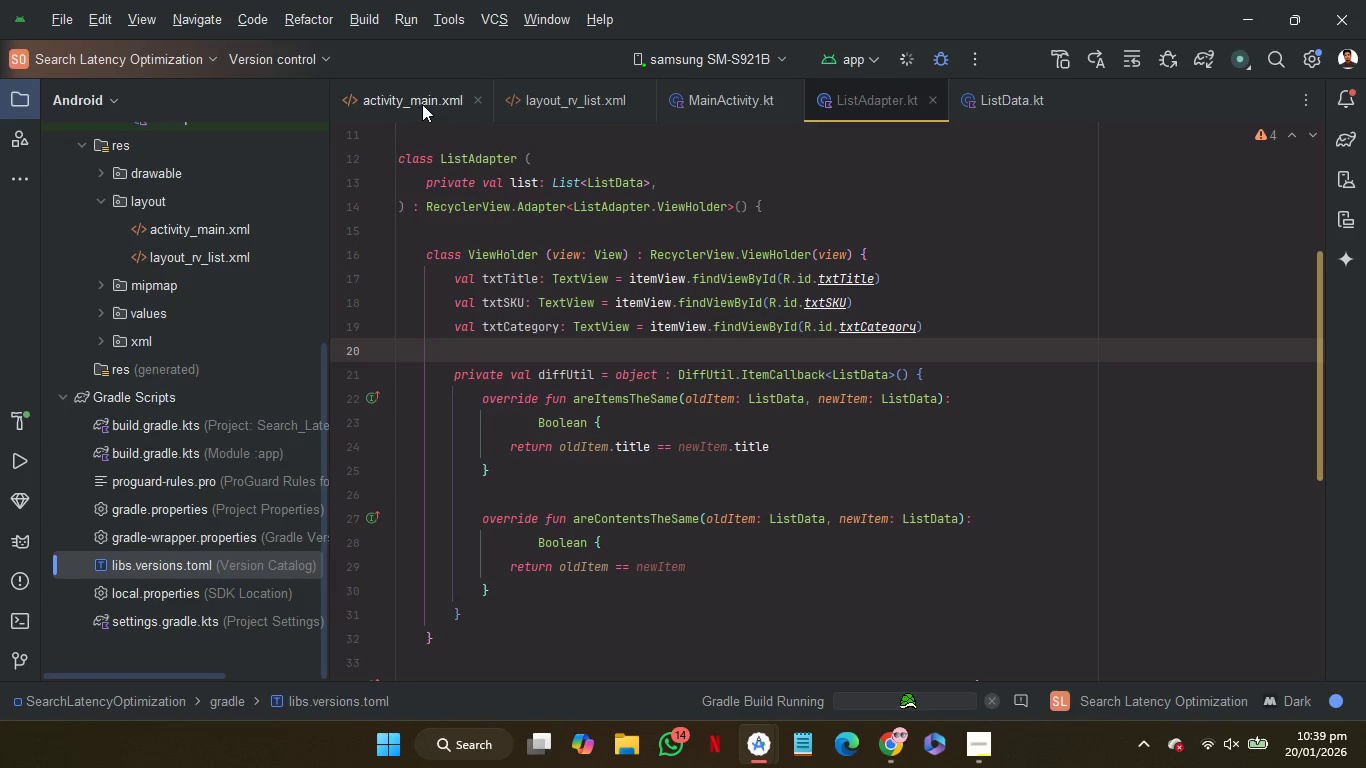 
left_click([422, 103])
 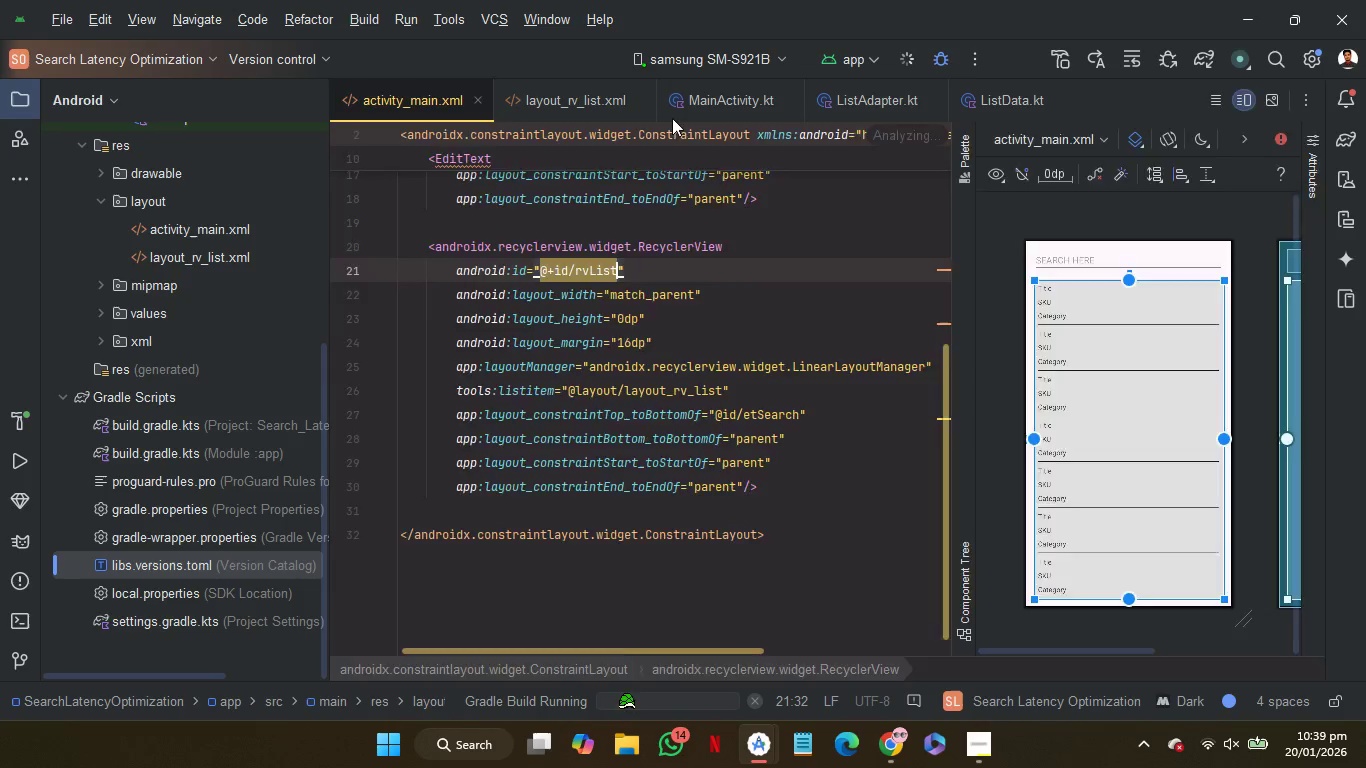 
left_click([692, 112])
 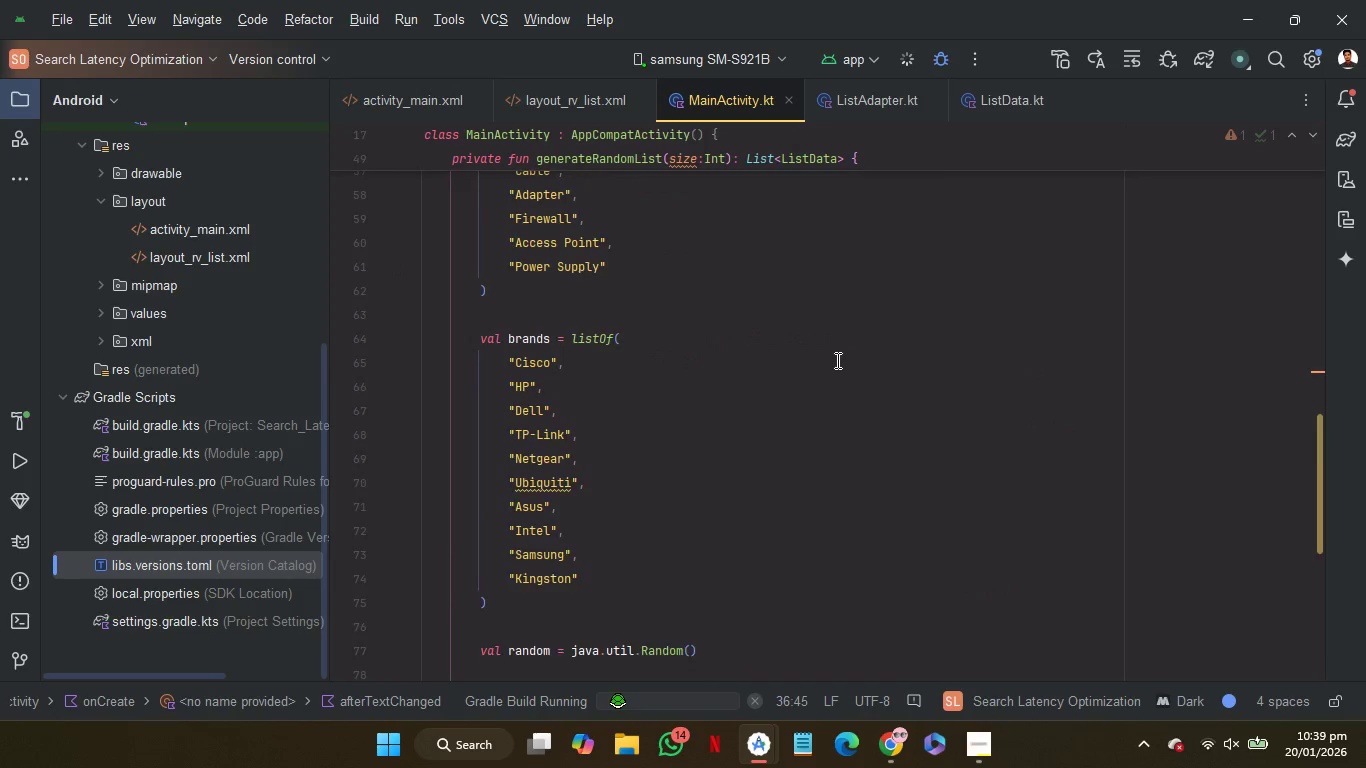 
scroll: coordinate [836, 360], scroll_direction: down, amount: 15.0
 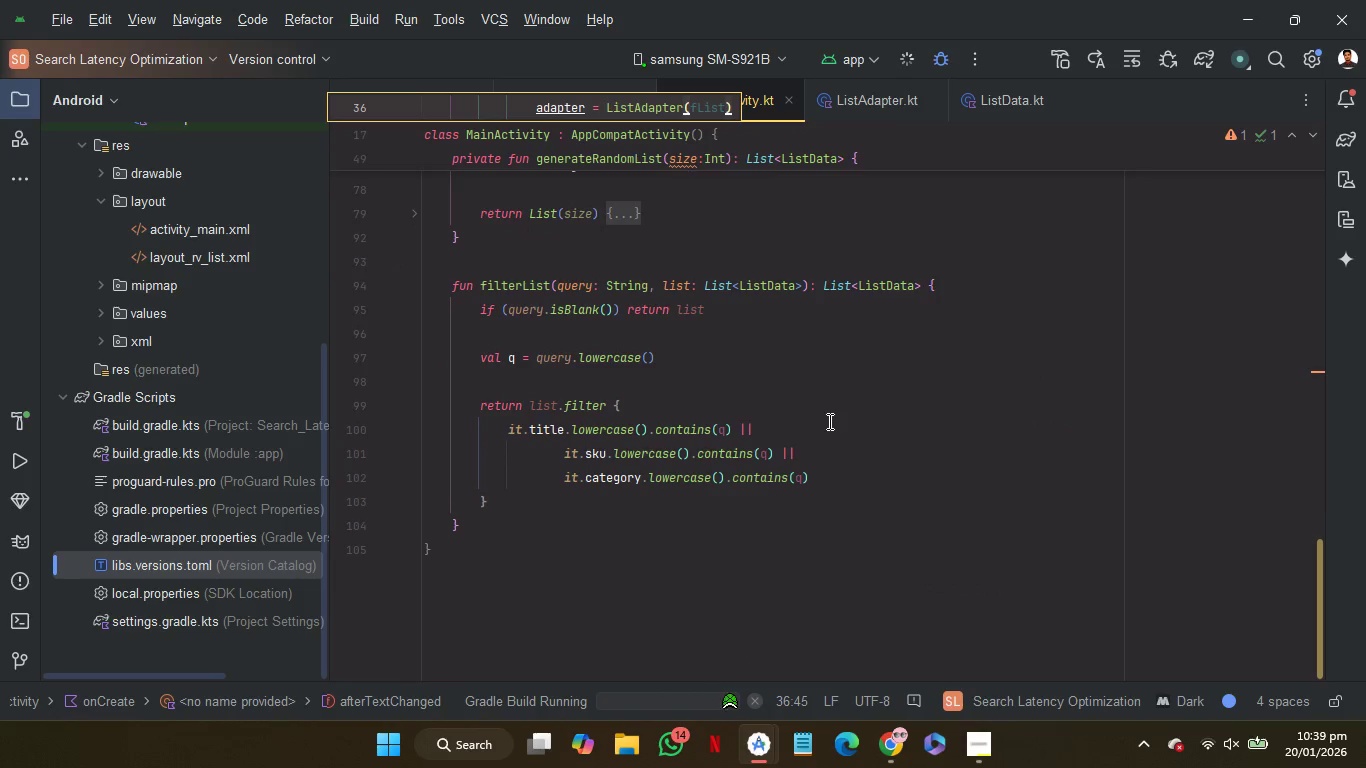 
scroll: coordinate [828, 421], scroll_direction: none, amount: 0.0
 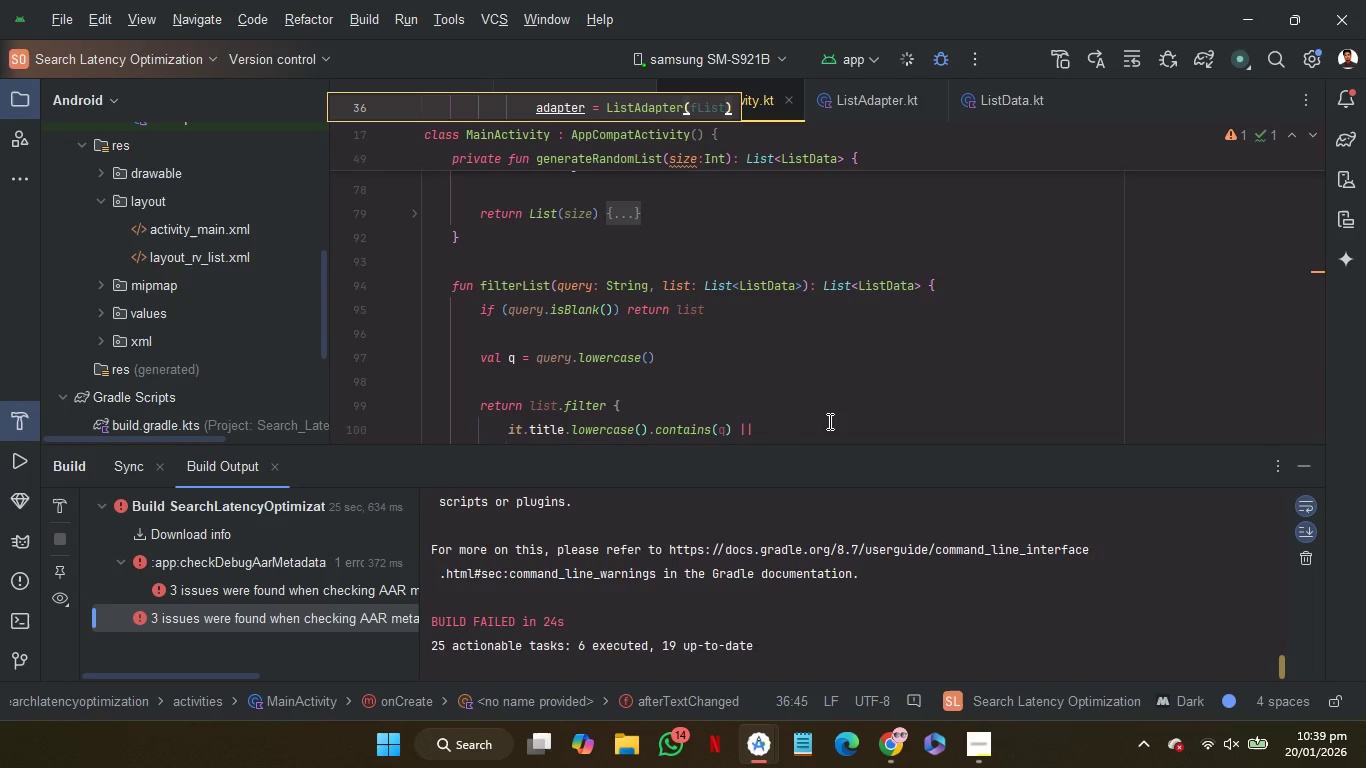 
scroll: coordinate [828, 421], scroll_direction: up, amount: 1.0
 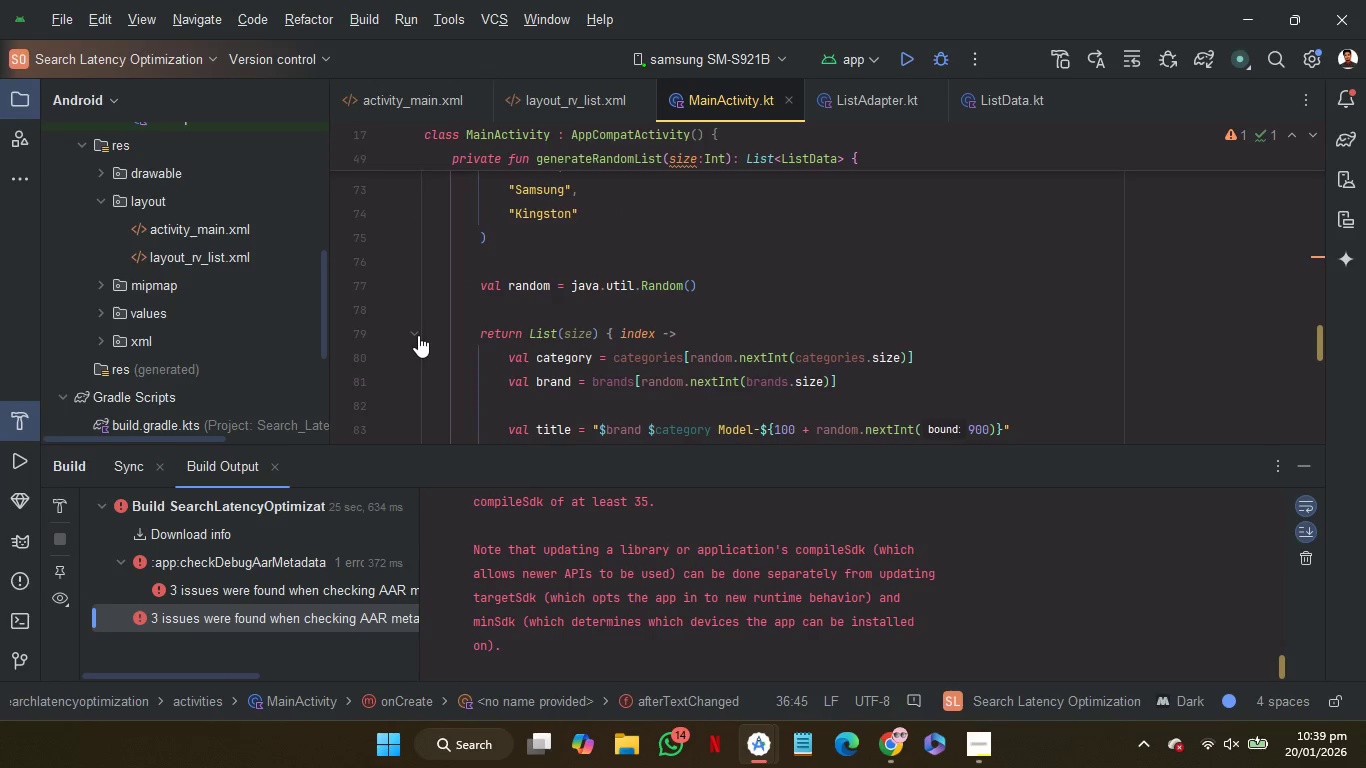 
left_click([418, 335])
 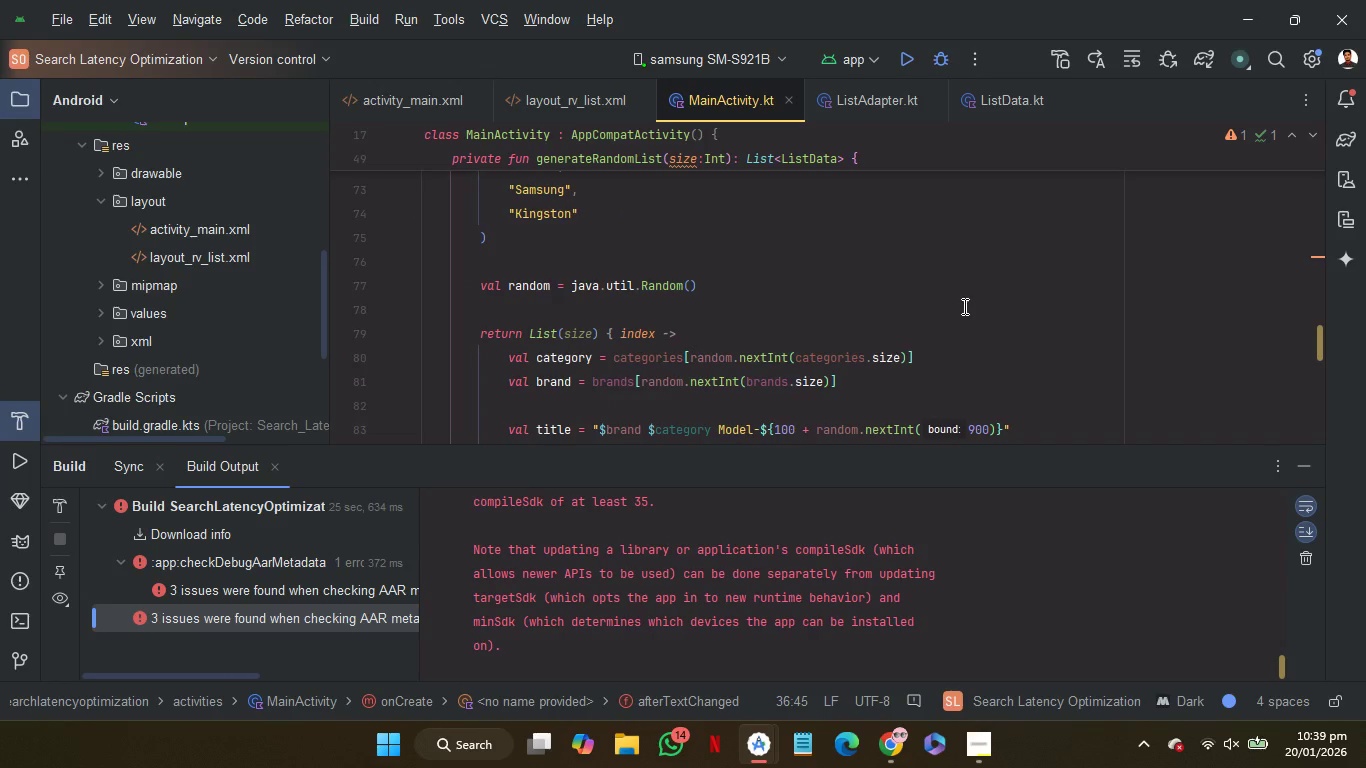 
scroll: coordinate [963, 306], scroll_direction: down, amount: 1.0
 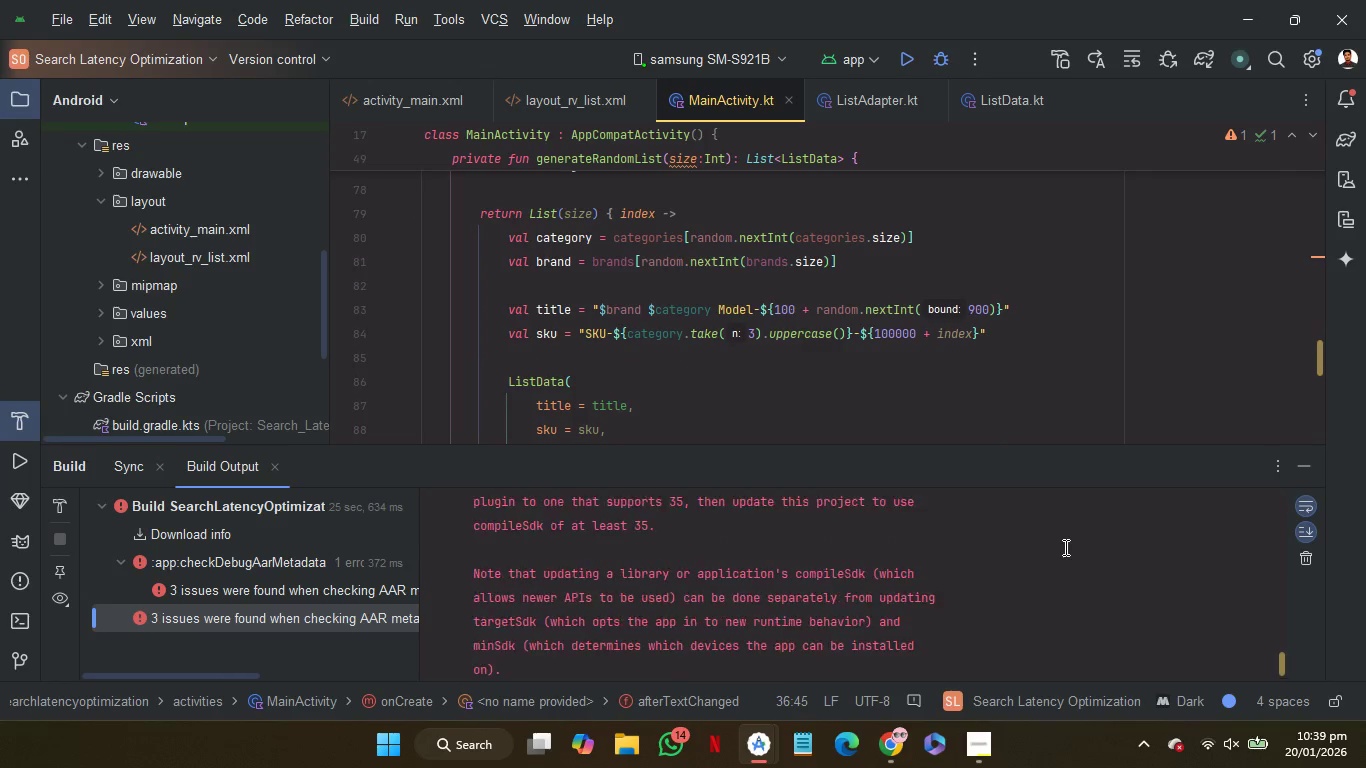 
scroll: coordinate [1064, 547], scroll_direction: up, amount: 6.0
 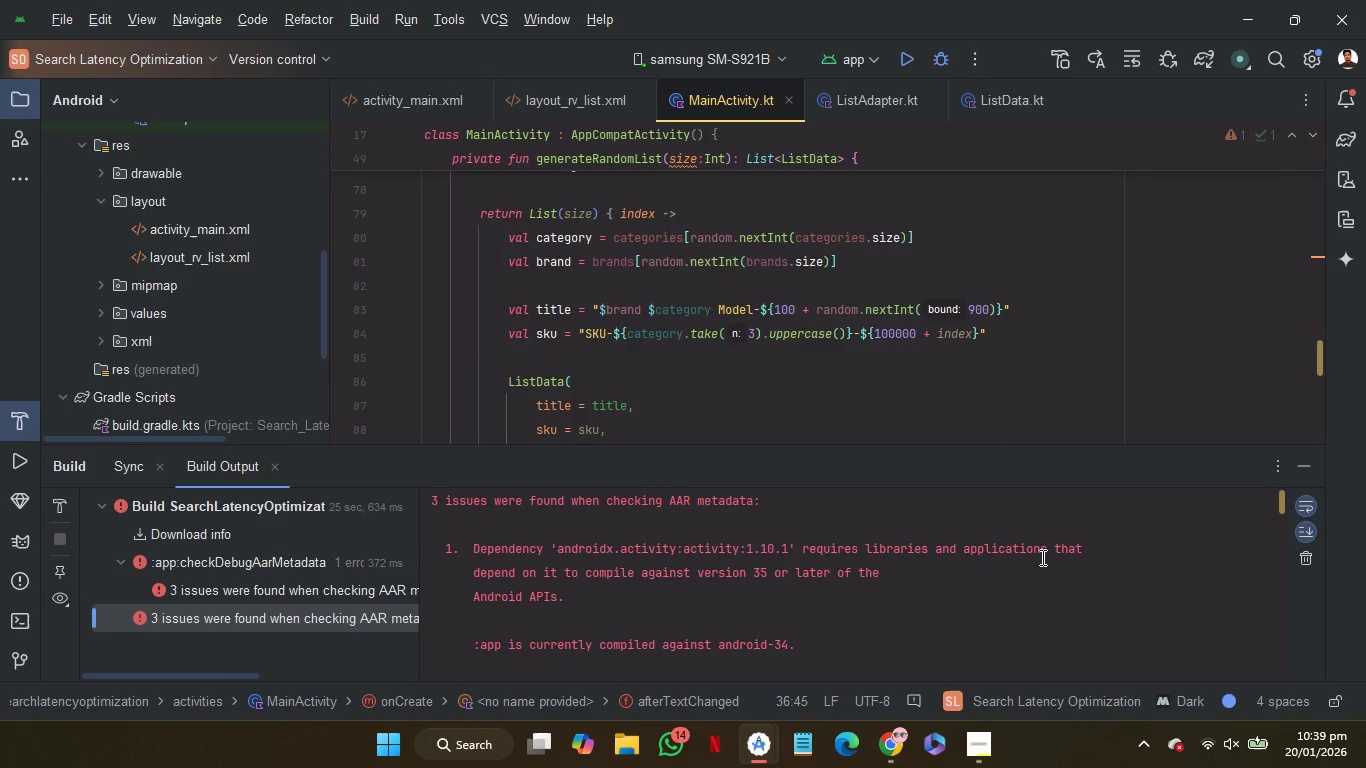 
scroll: coordinate [246, 300], scroll_direction: down, amount: 58.0
 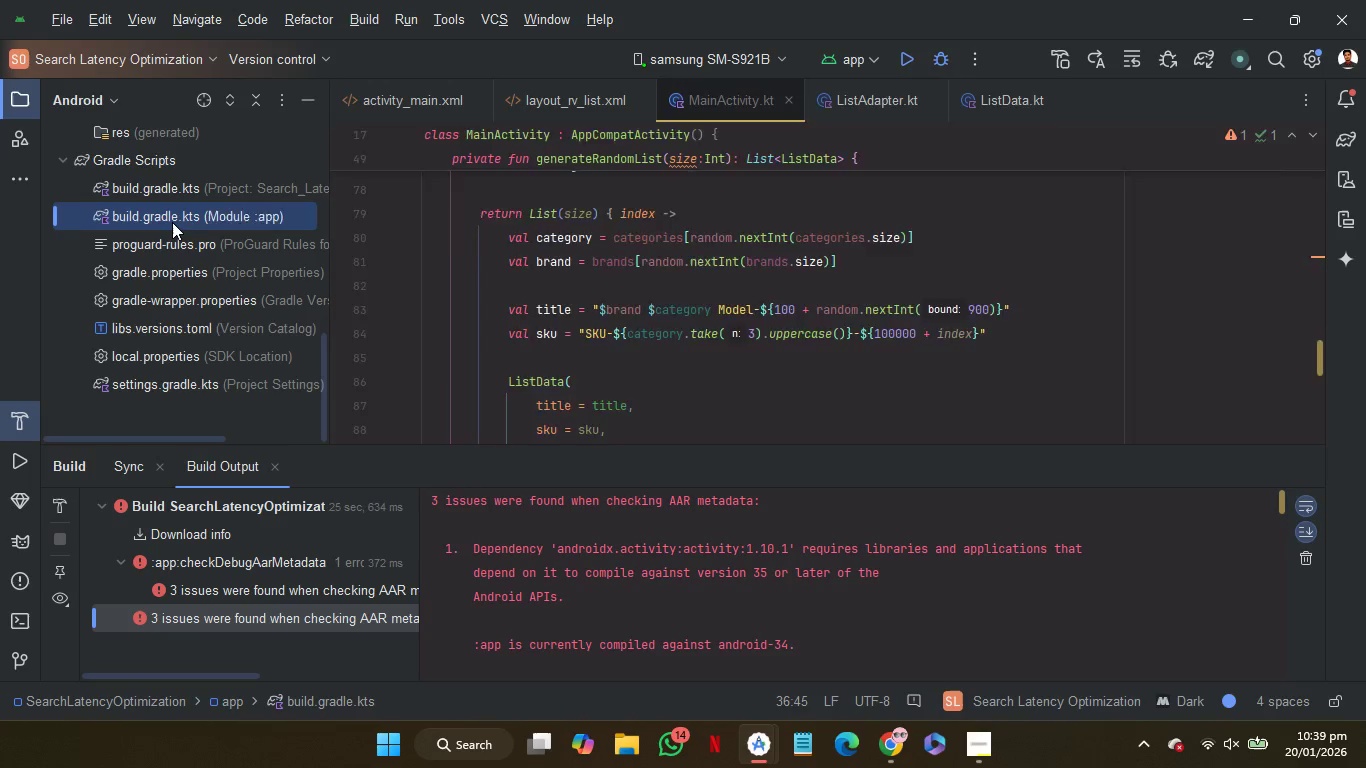 
double_click([172, 222])
 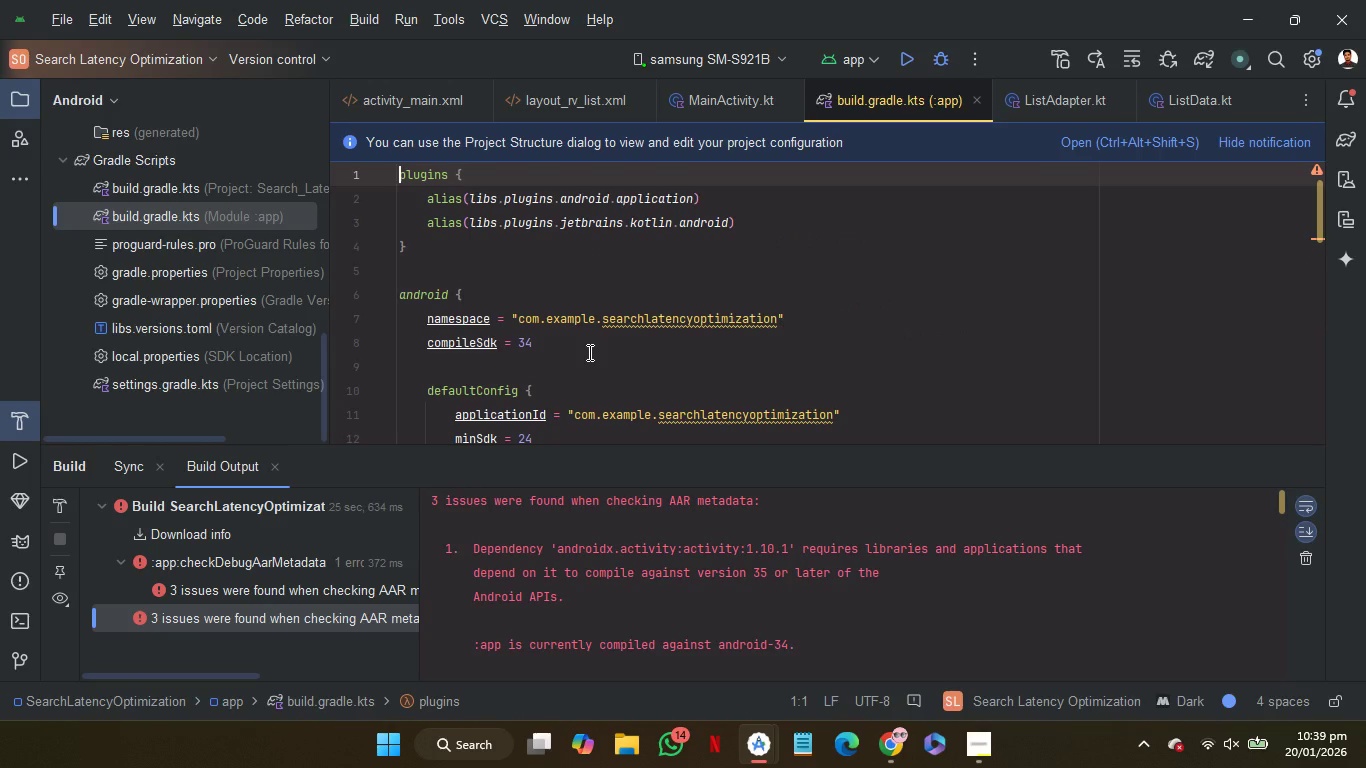 
scroll: coordinate [588, 352], scroll_direction: down, amount: 1.0
 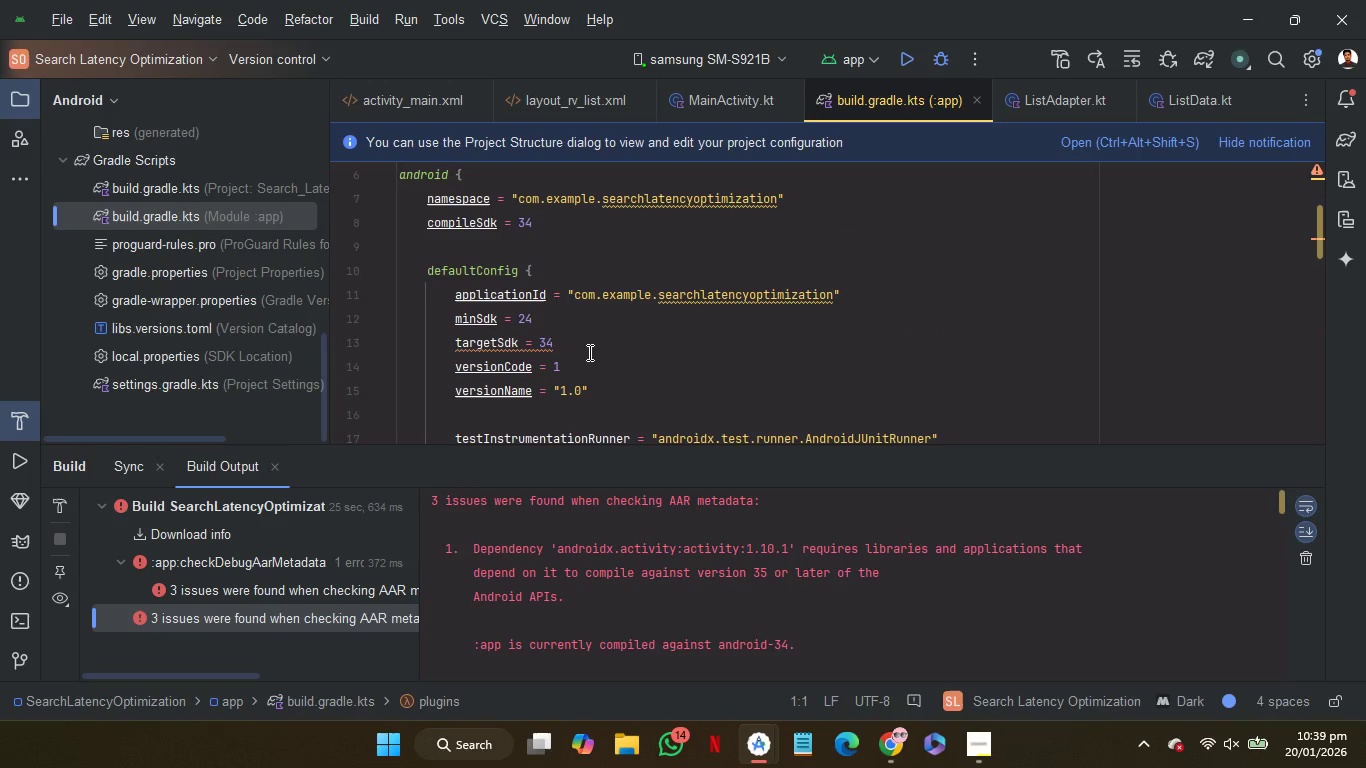 
scroll: coordinate [588, 352], scroll_direction: none, amount: 0.0
 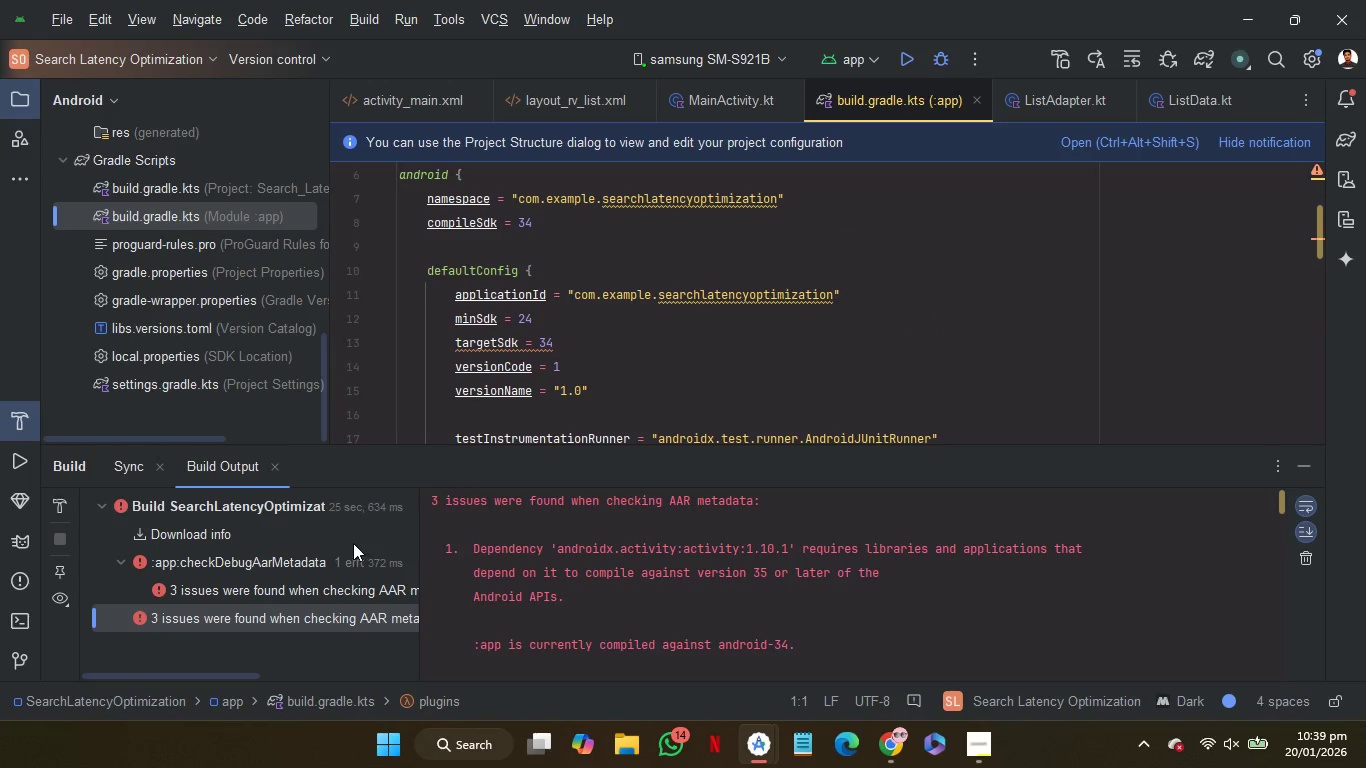 
left_click([295, 585])
 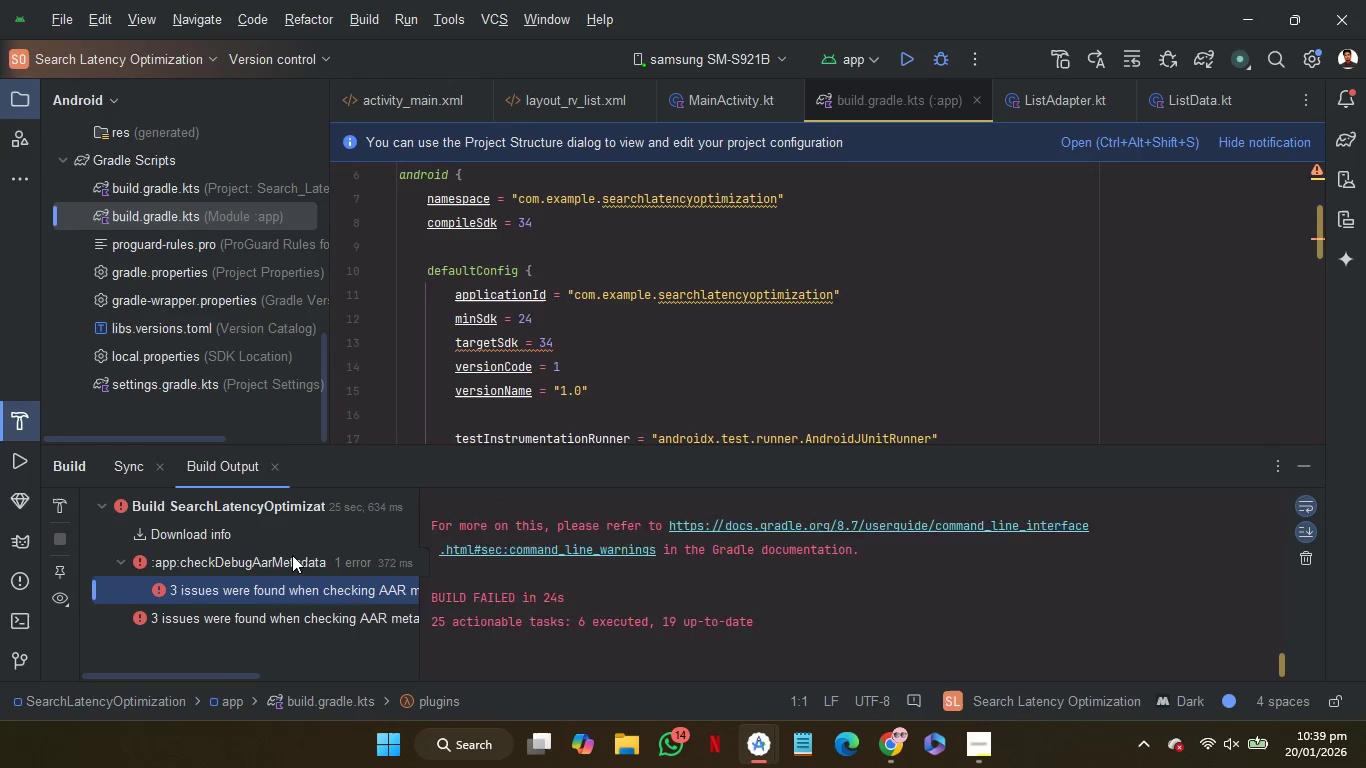 
left_click([292, 555])
 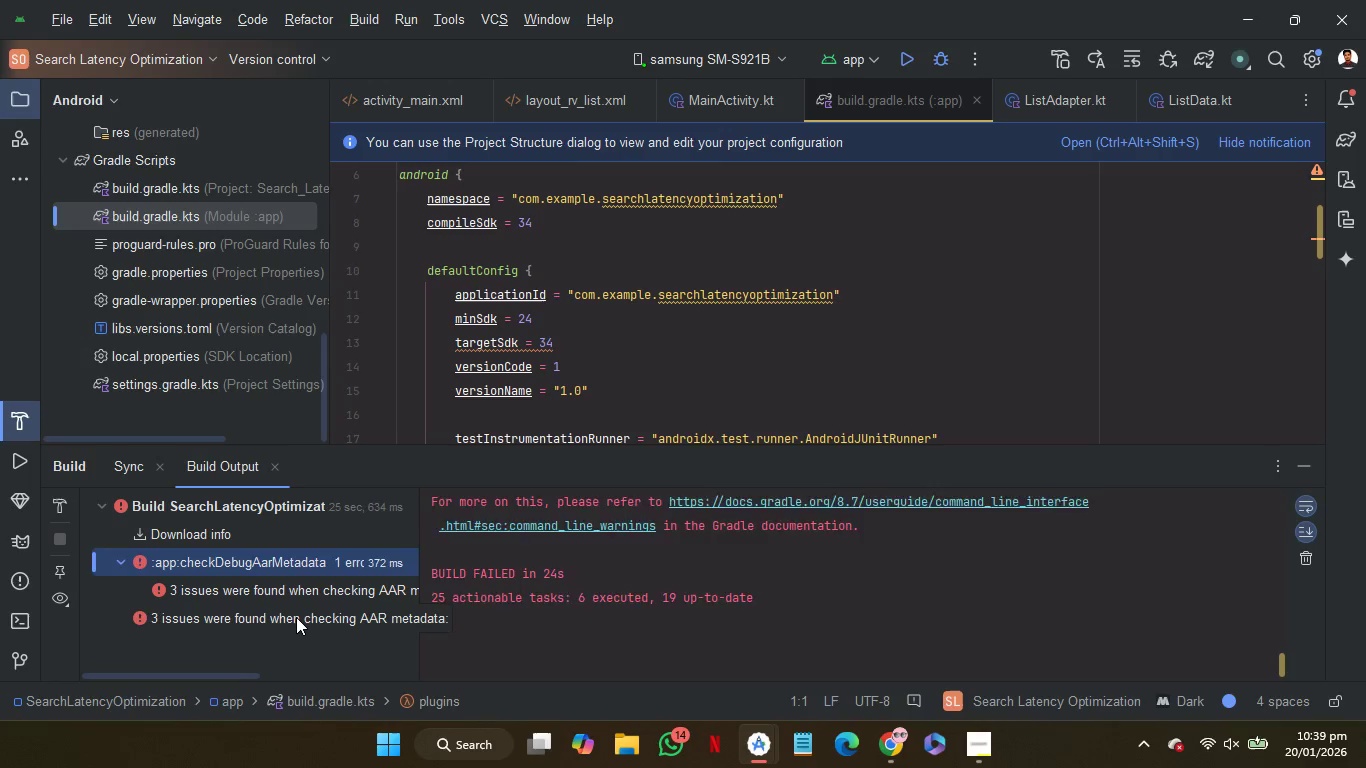 
left_click([296, 617])
 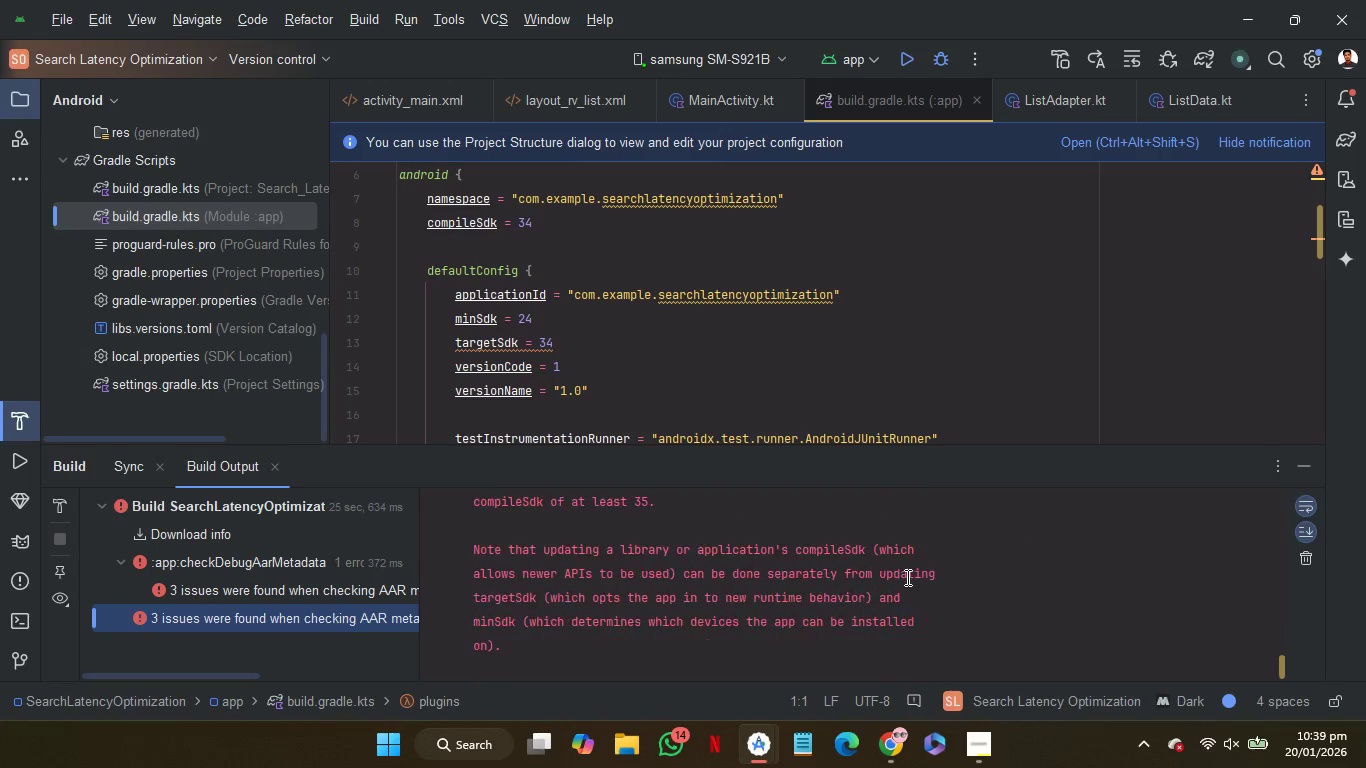 
scroll: coordinate [906, 577], scroll_direction: down, amount: 24.0
 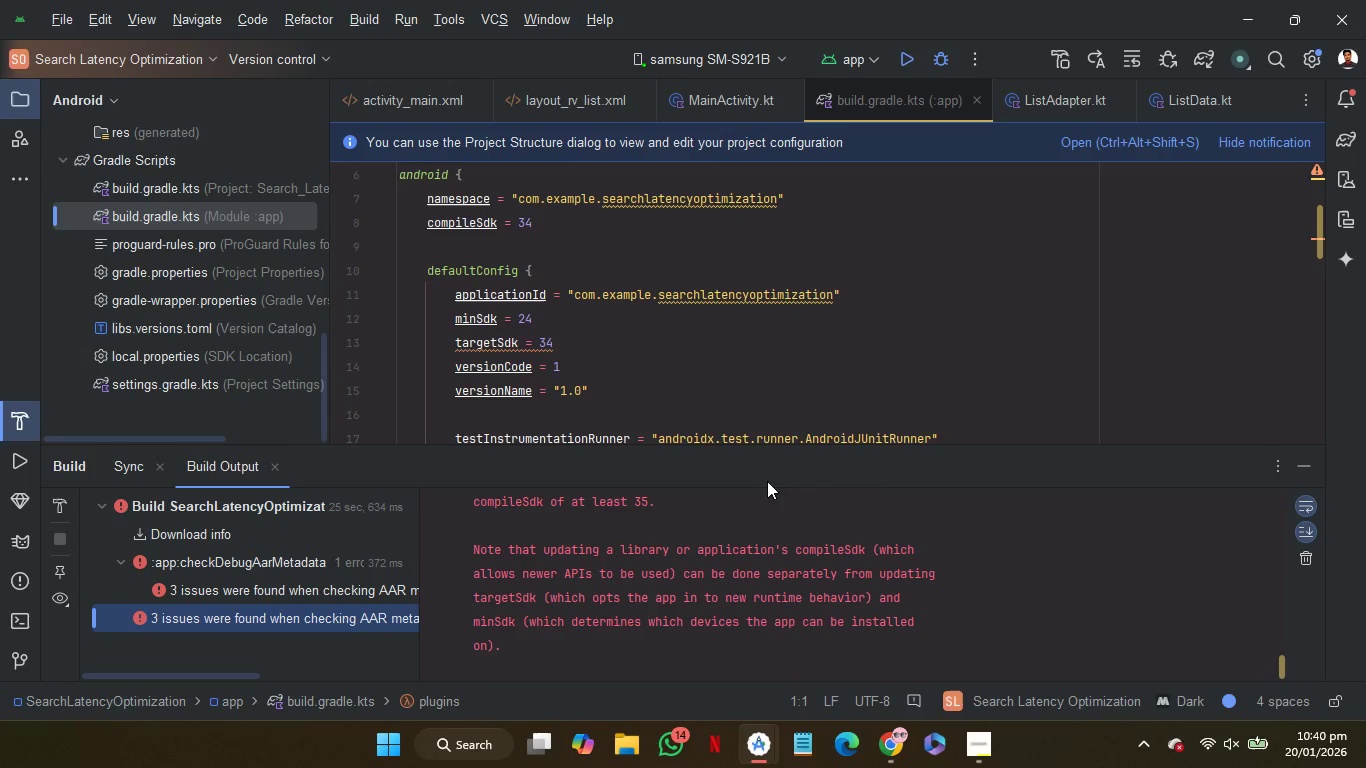 
left_click([645, 345])
 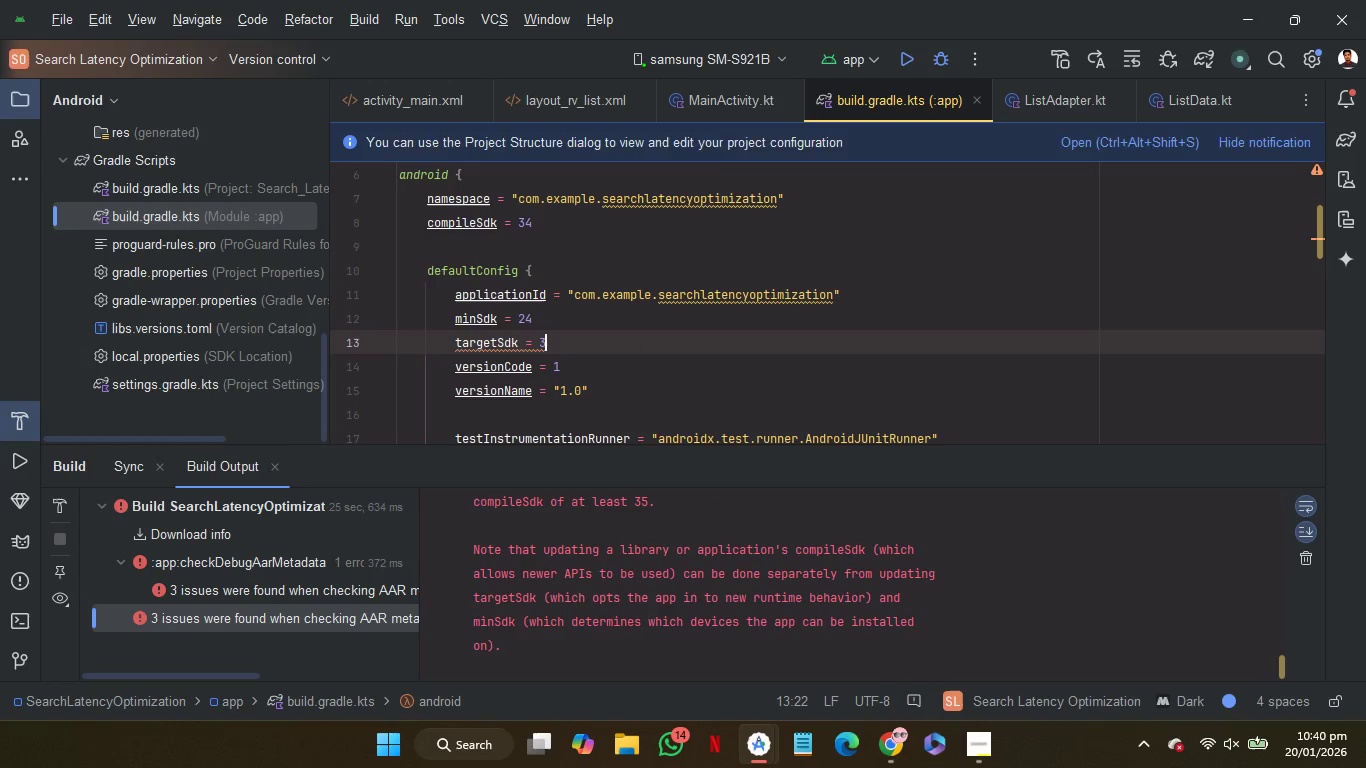 
key(Backspace)
 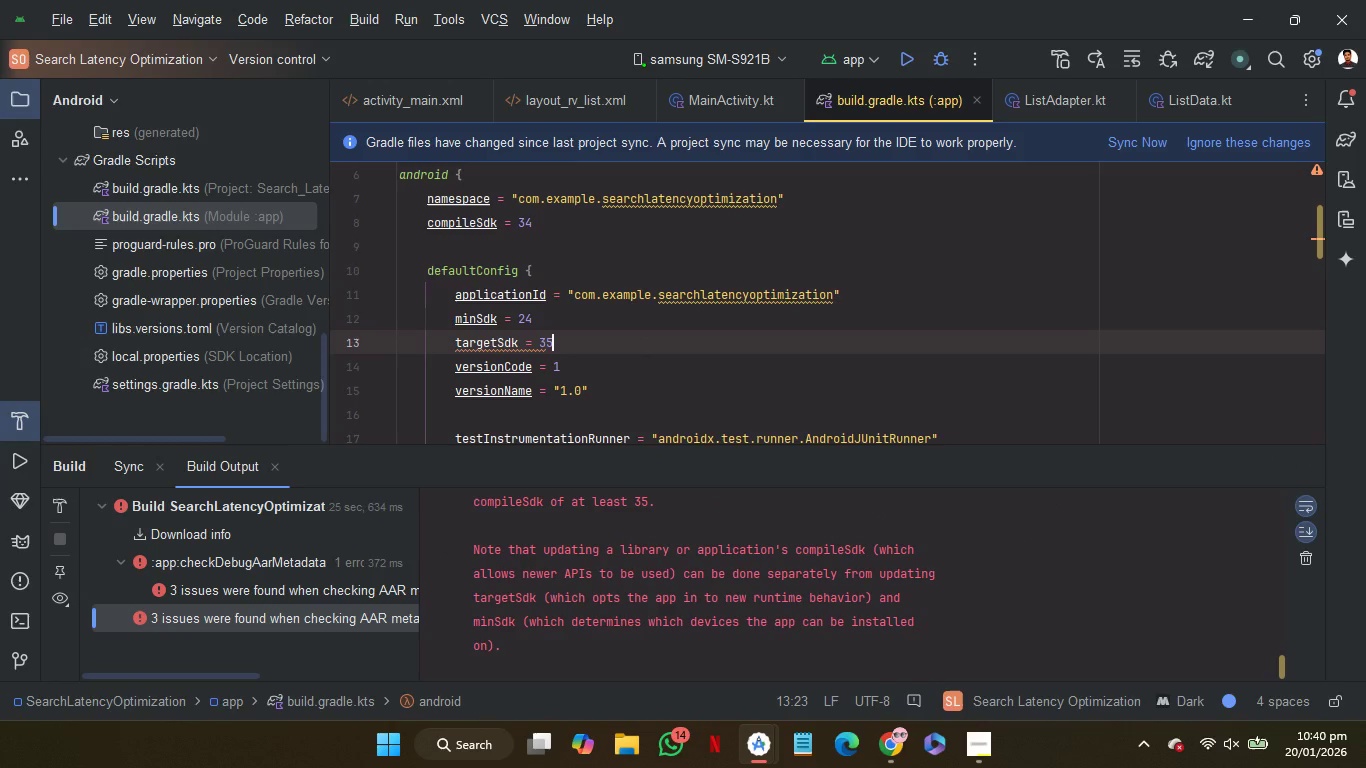 
key(5)
 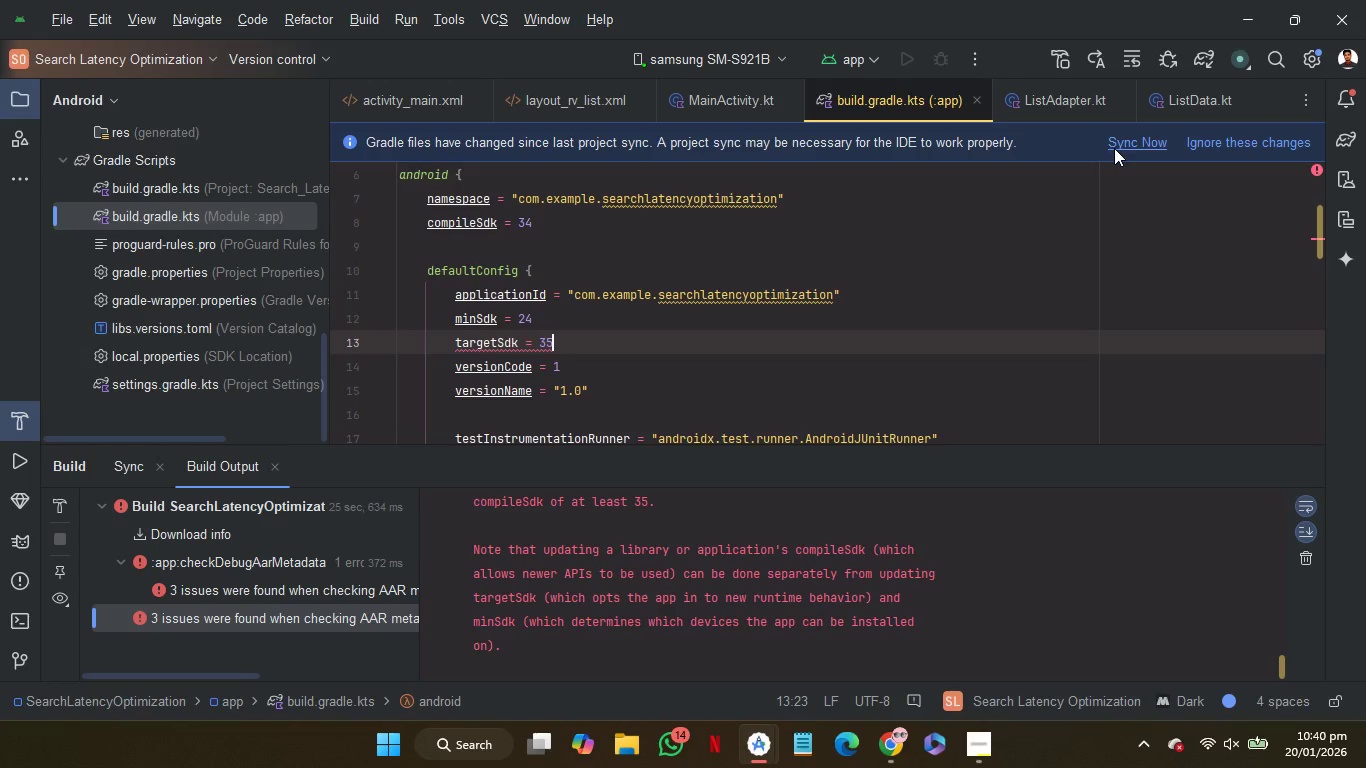 
left_click([1114, 148])
 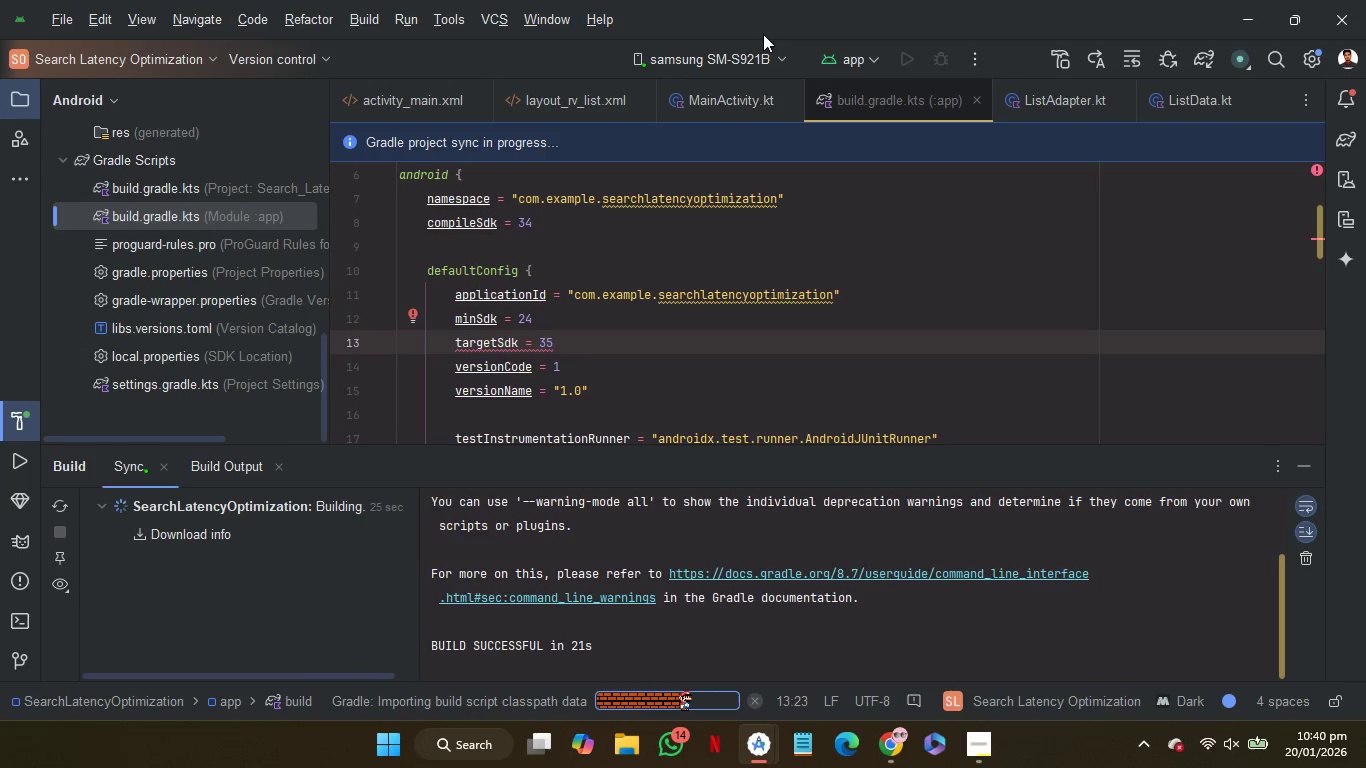 
wait(30.59)
 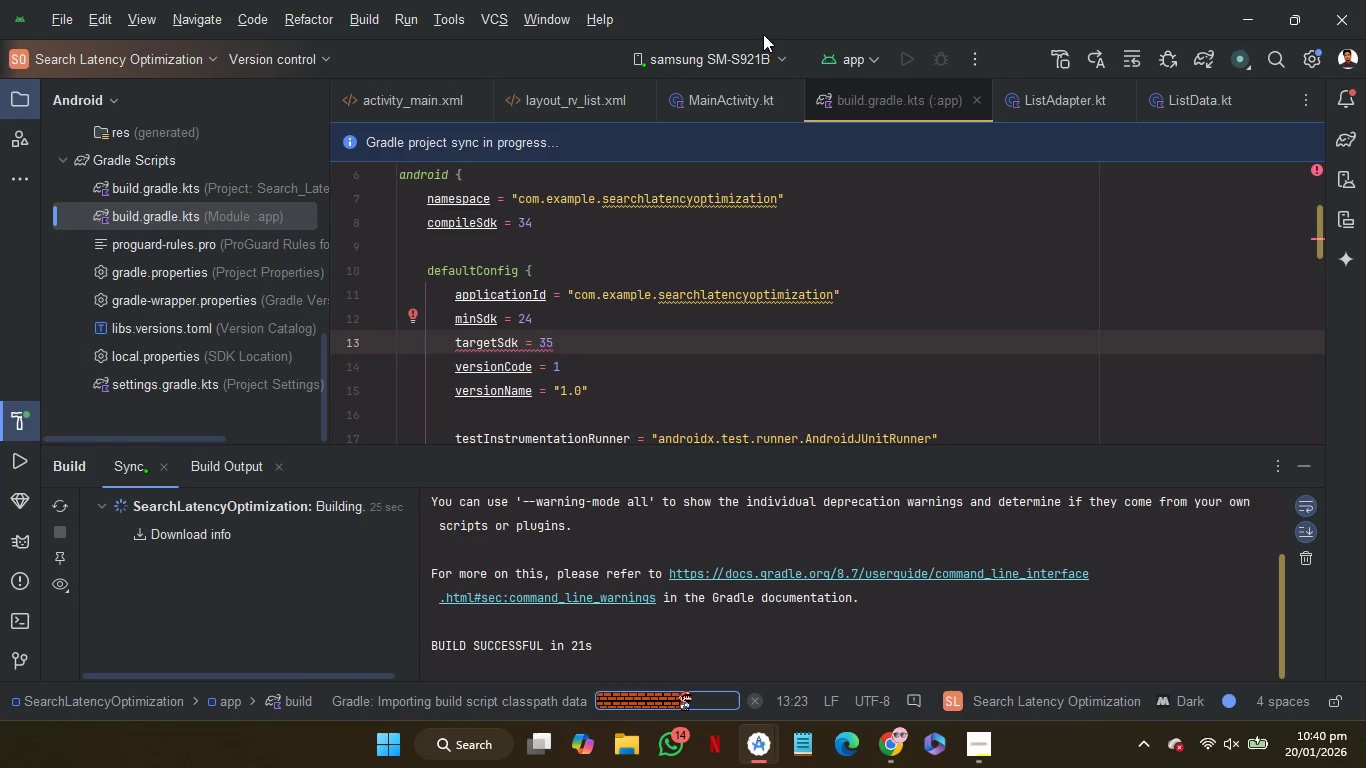 
left_click([911, 51])
 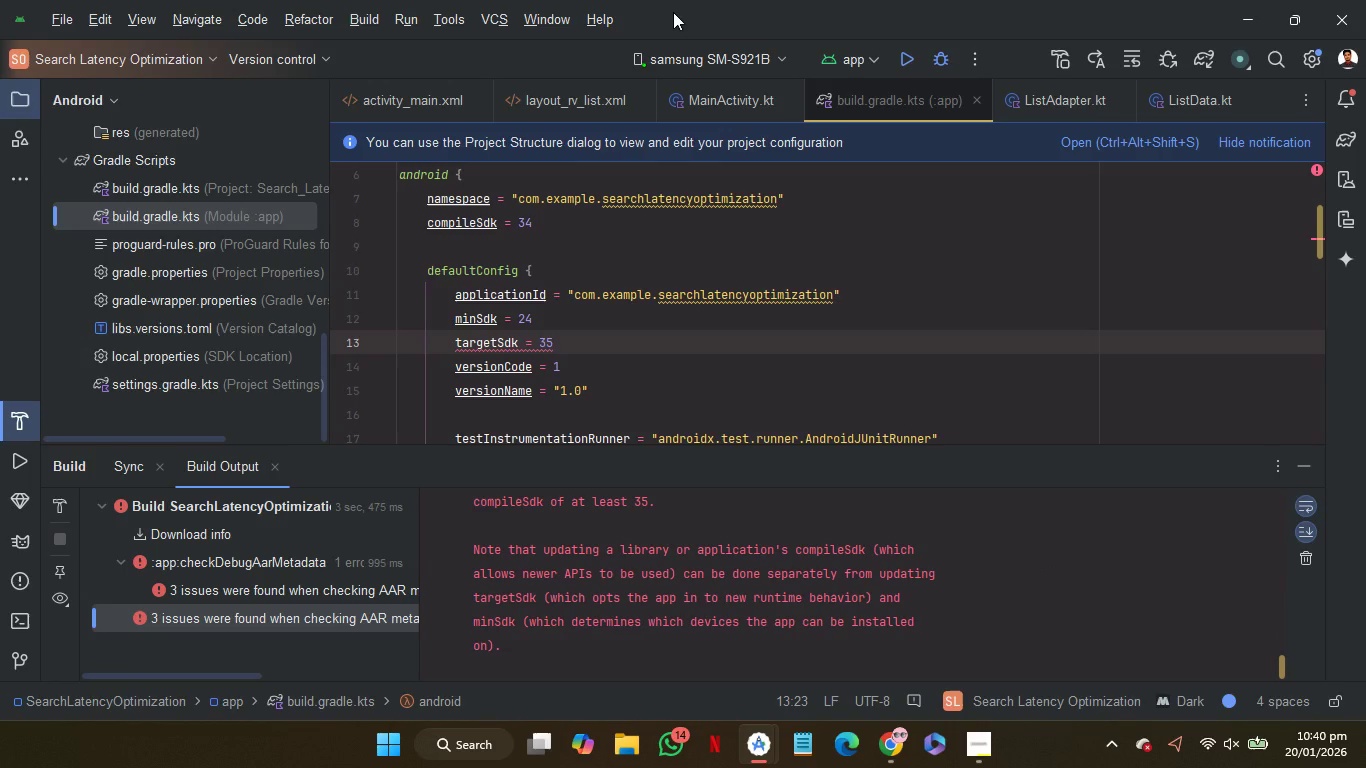 
wait(16.84)
 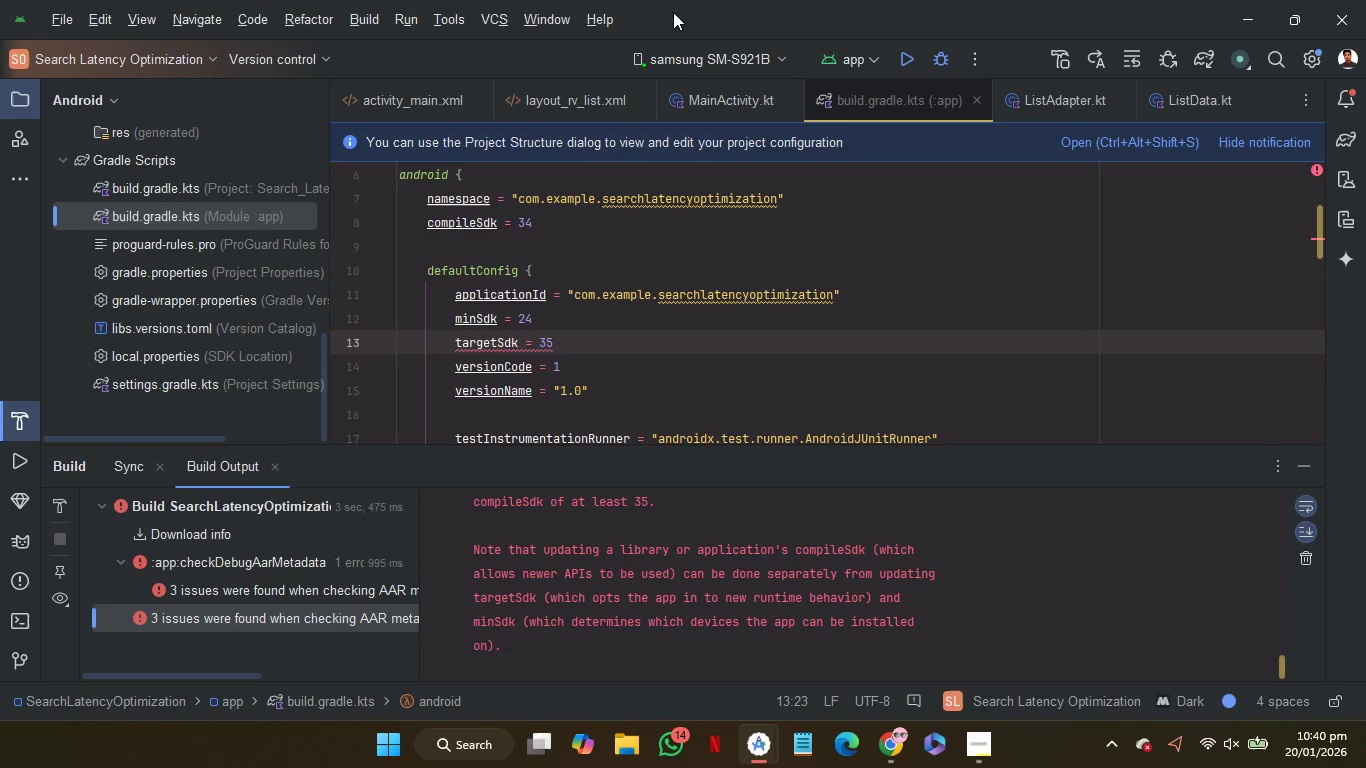 
scroll: coordinate [968, 542], scroll_direction: down, amount: 10.0
 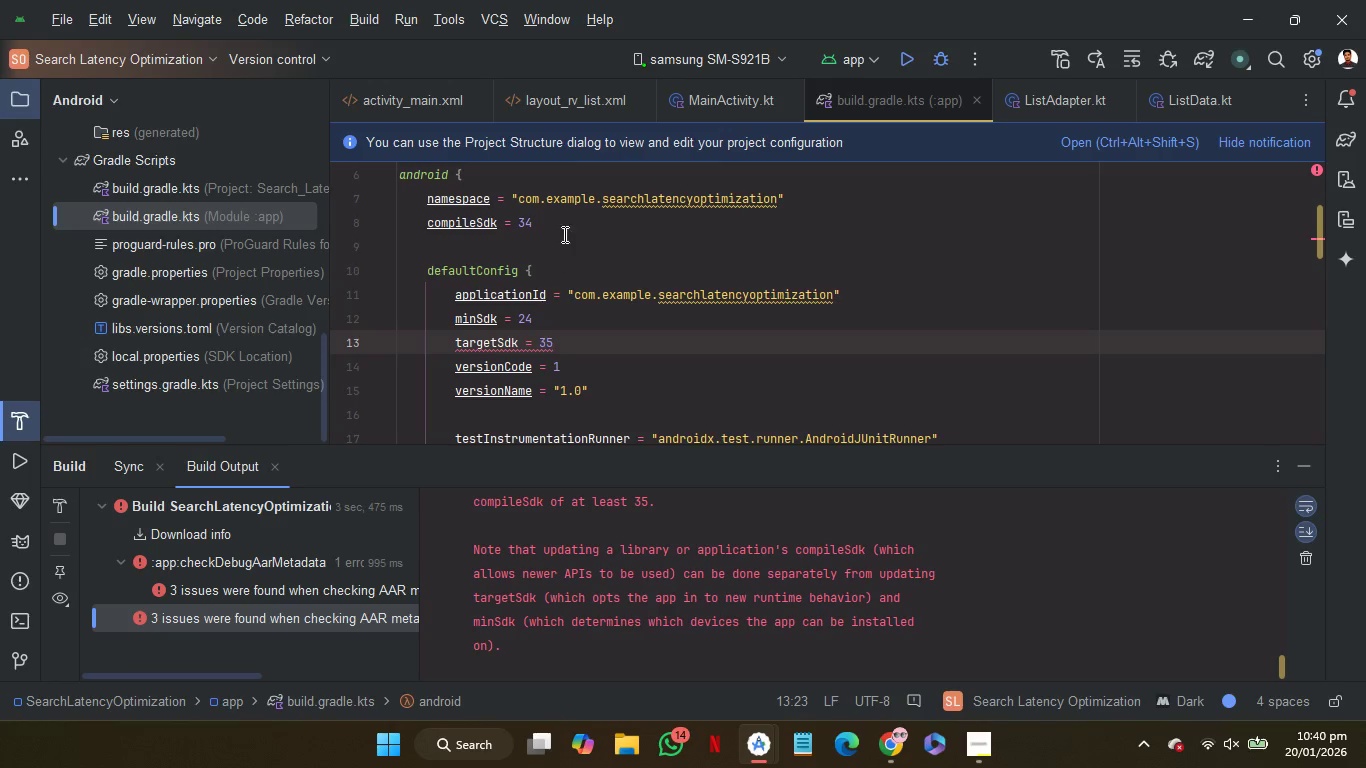 
left_click([561, 221])
 